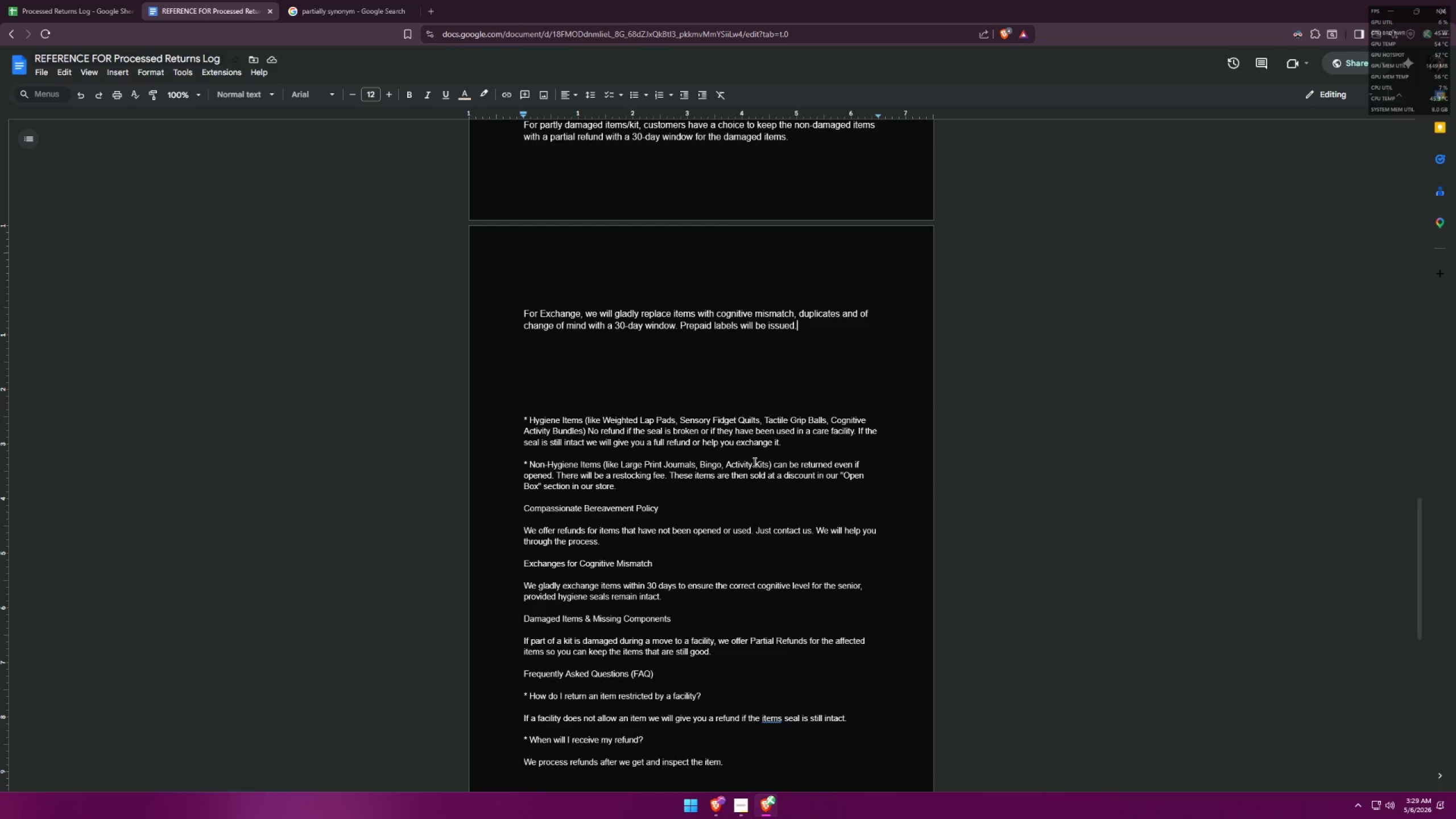 
scroll: coordinate [722, 696], scroll_direction: down, amount: 4.0
 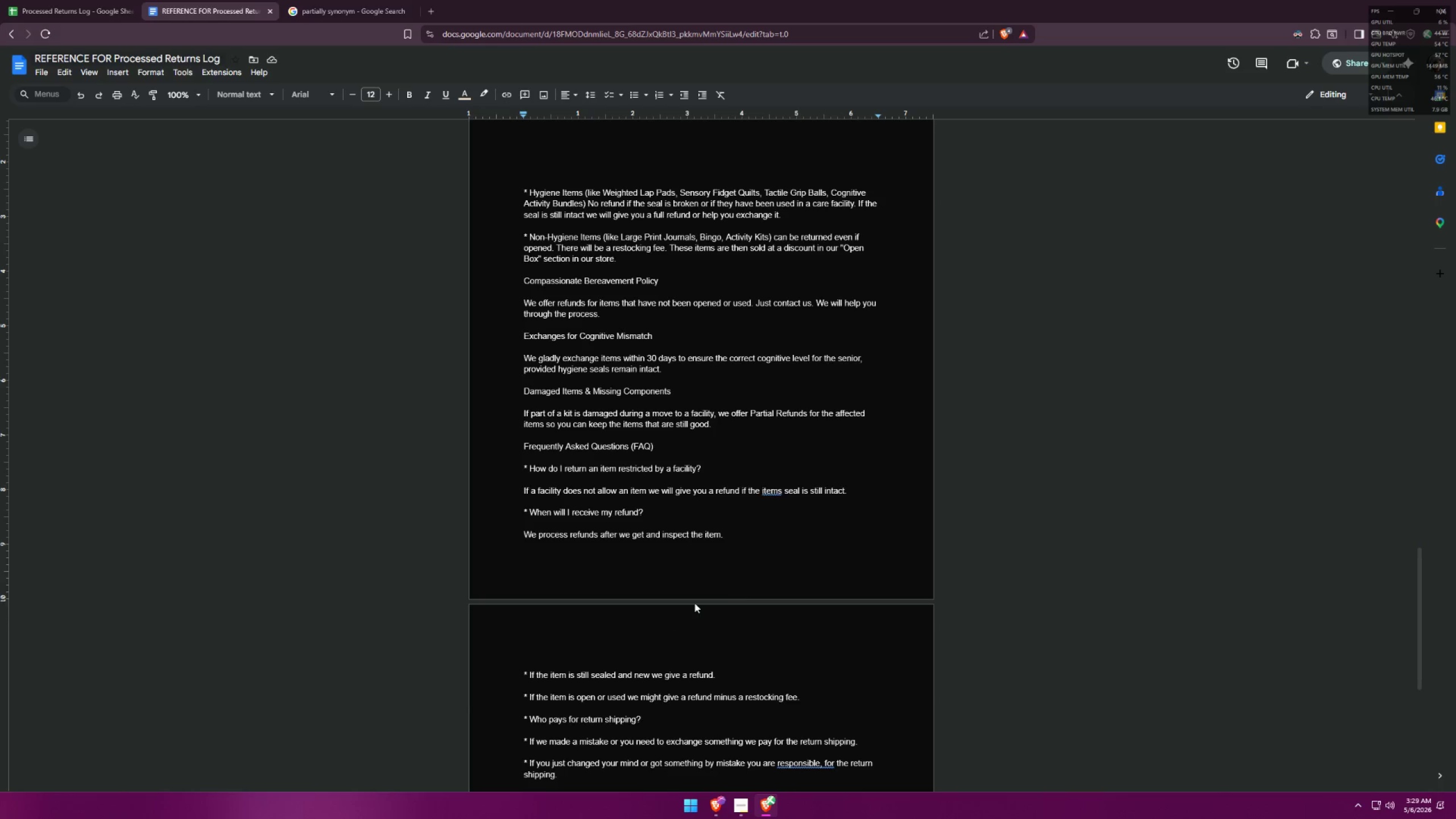 
left_click_drag(start_coordinate=[728, 536], to_coordinate=[508, 541])
 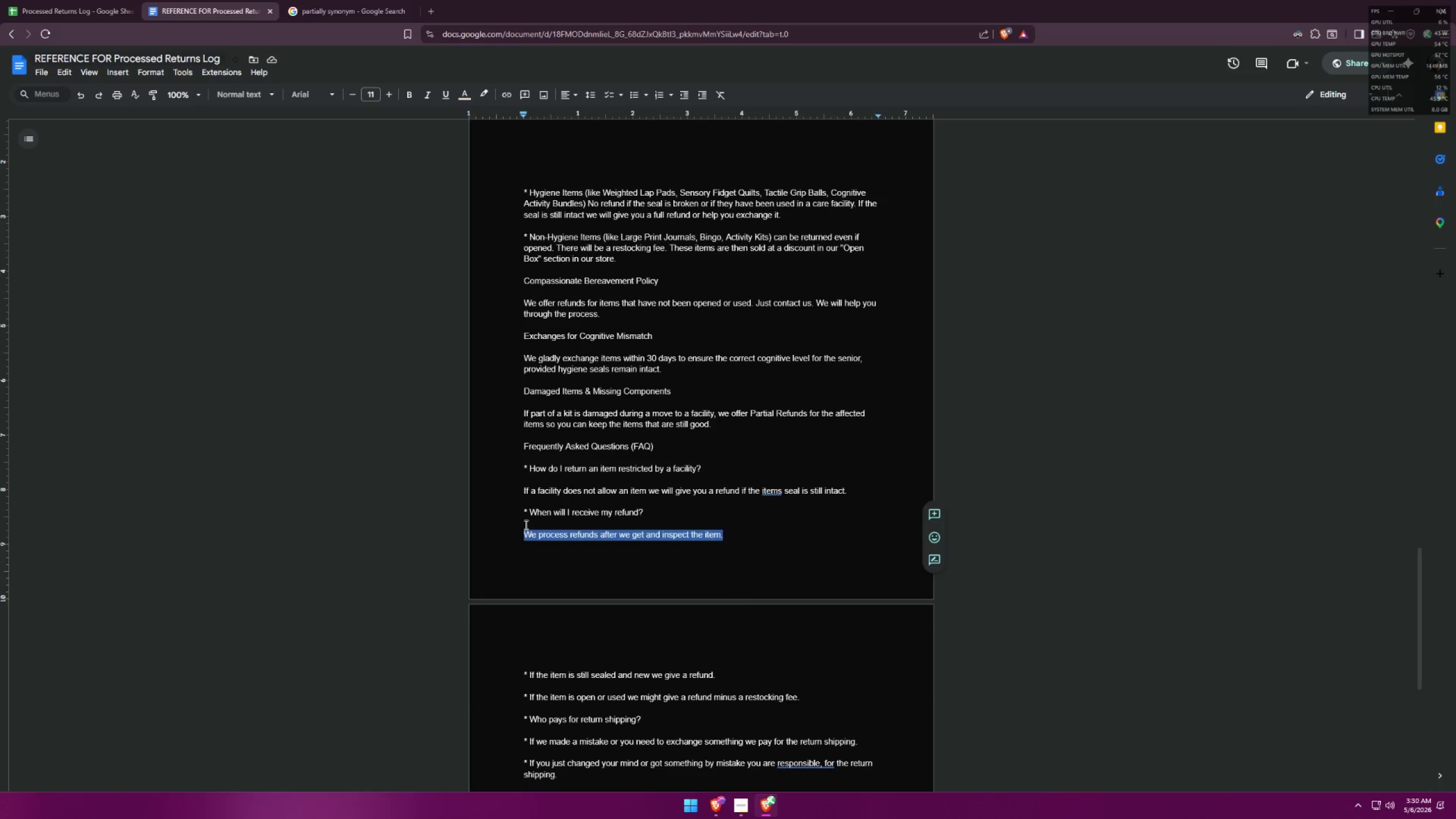 
key(Control+ControlLeft)
 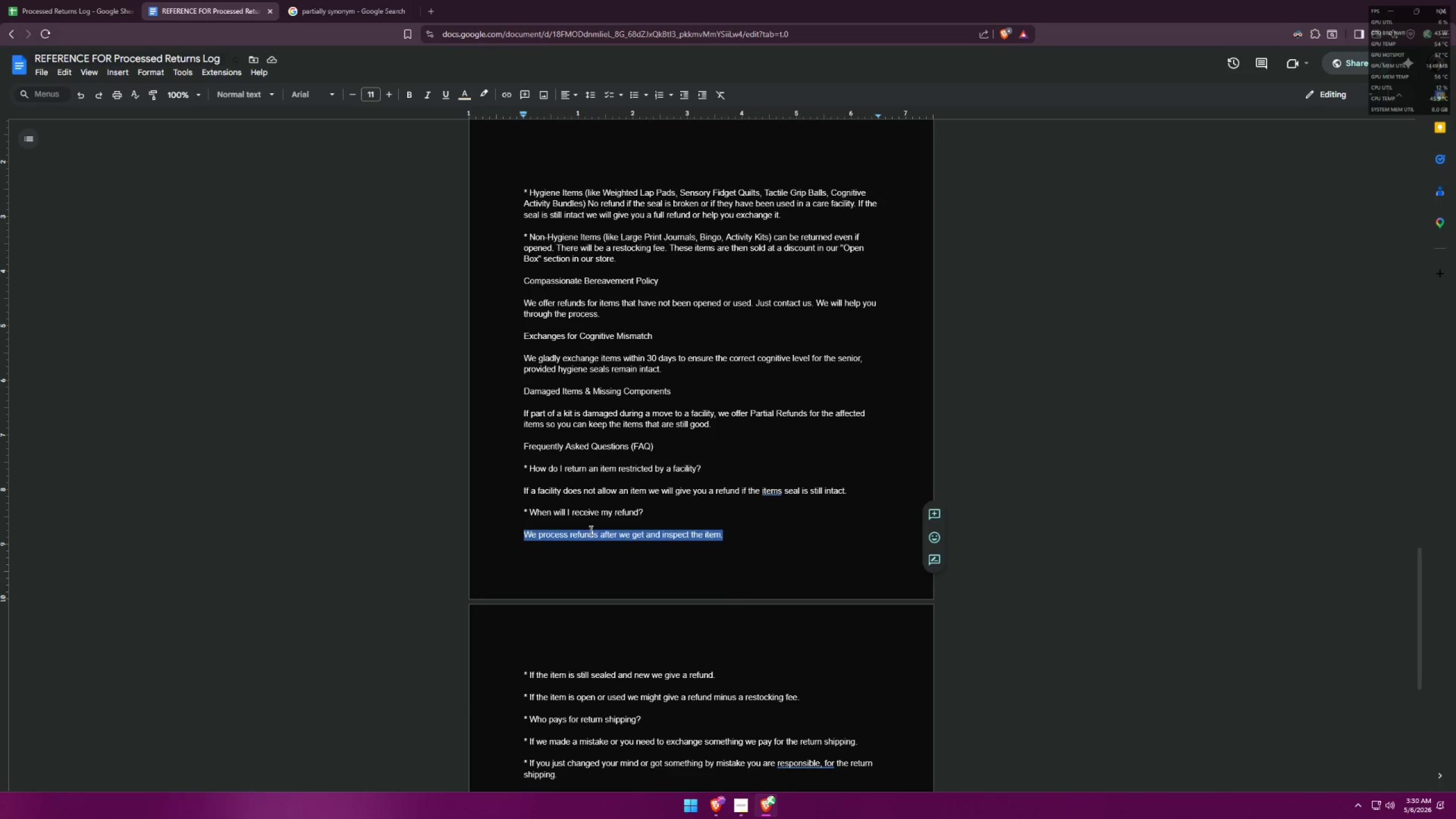 
key(Control+C)
 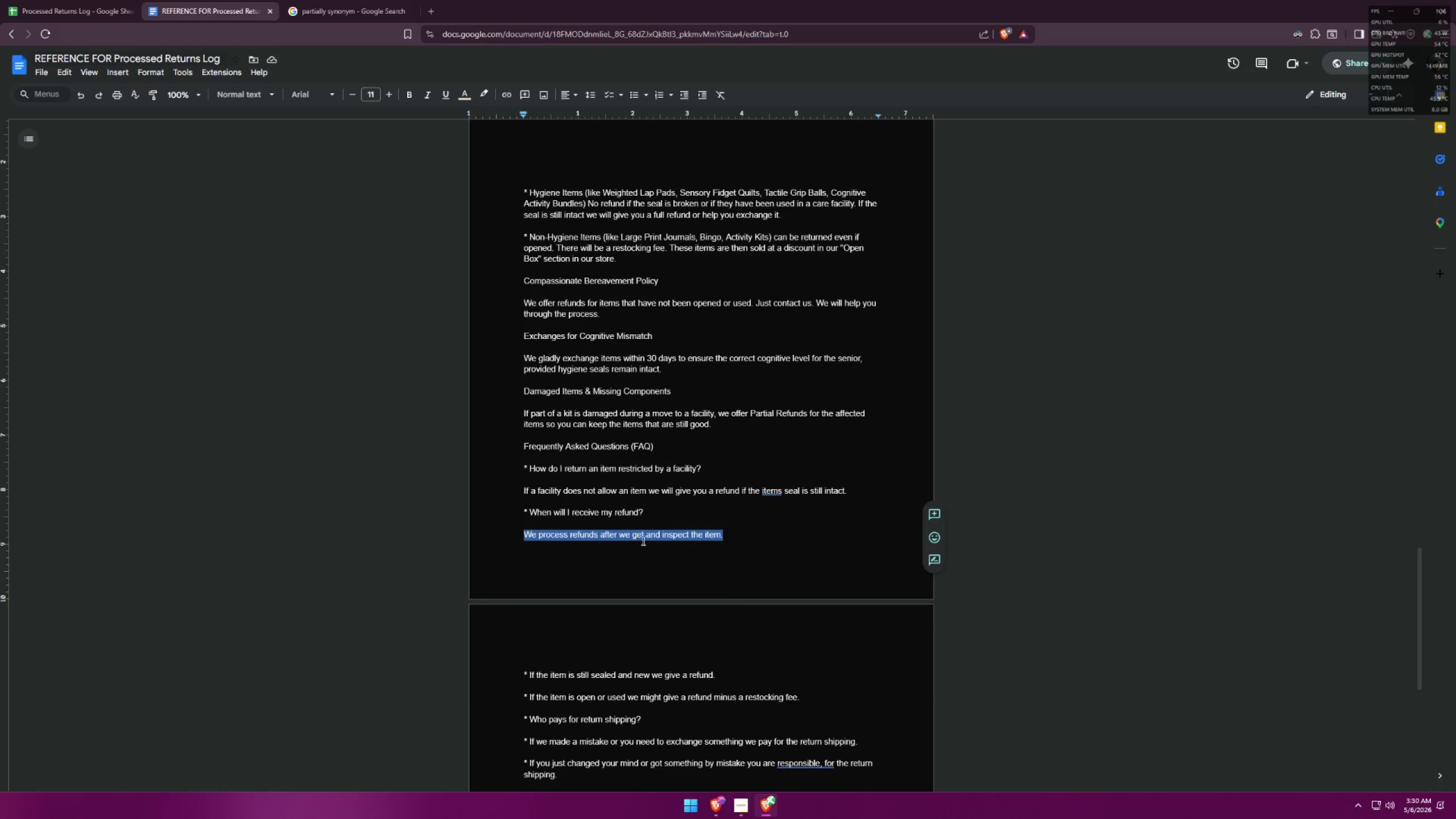 
scroll: coordinate [673, 547], scroll_direction: up, amount: 8.0
 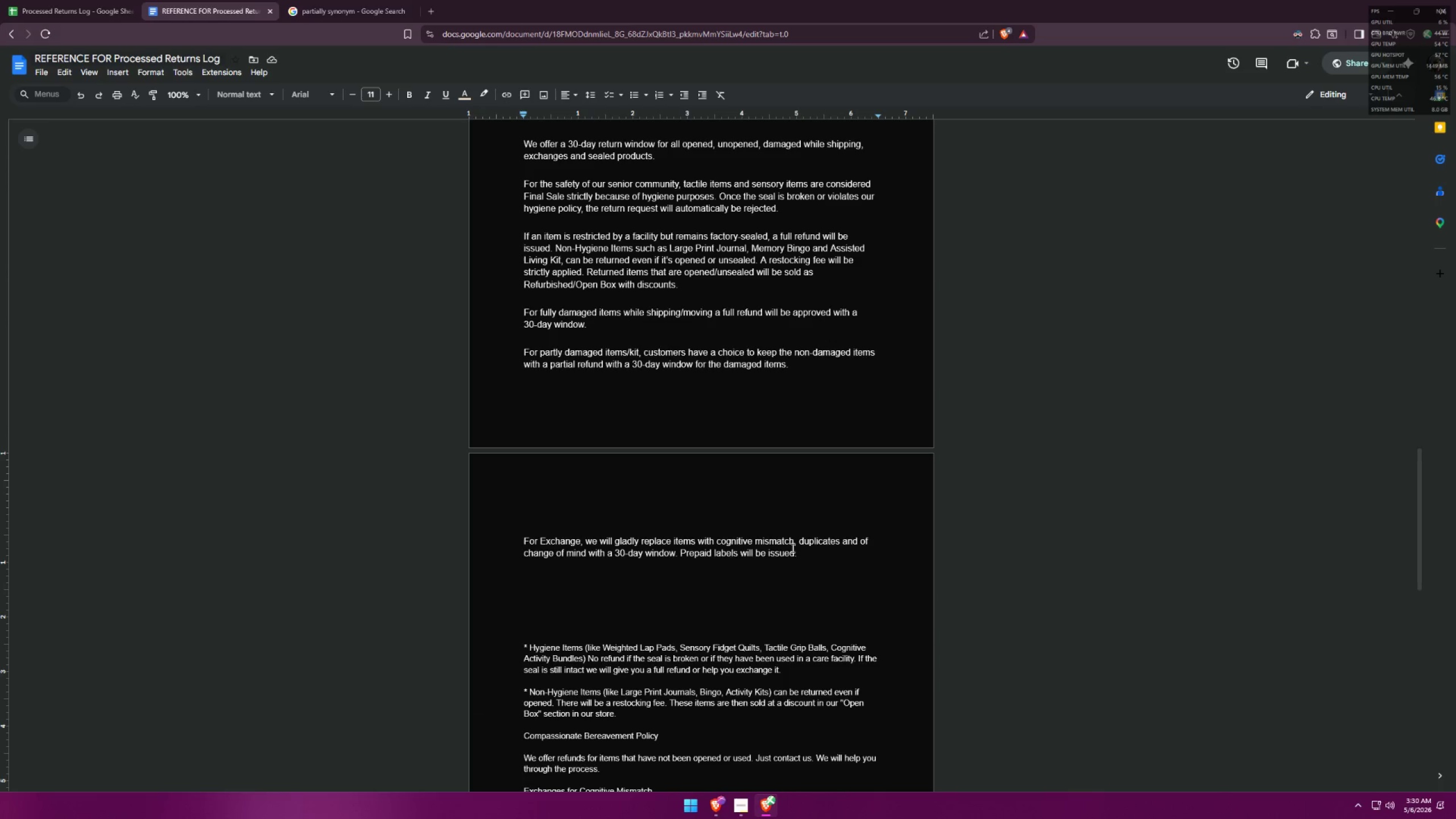 
left_click([804, 559])
 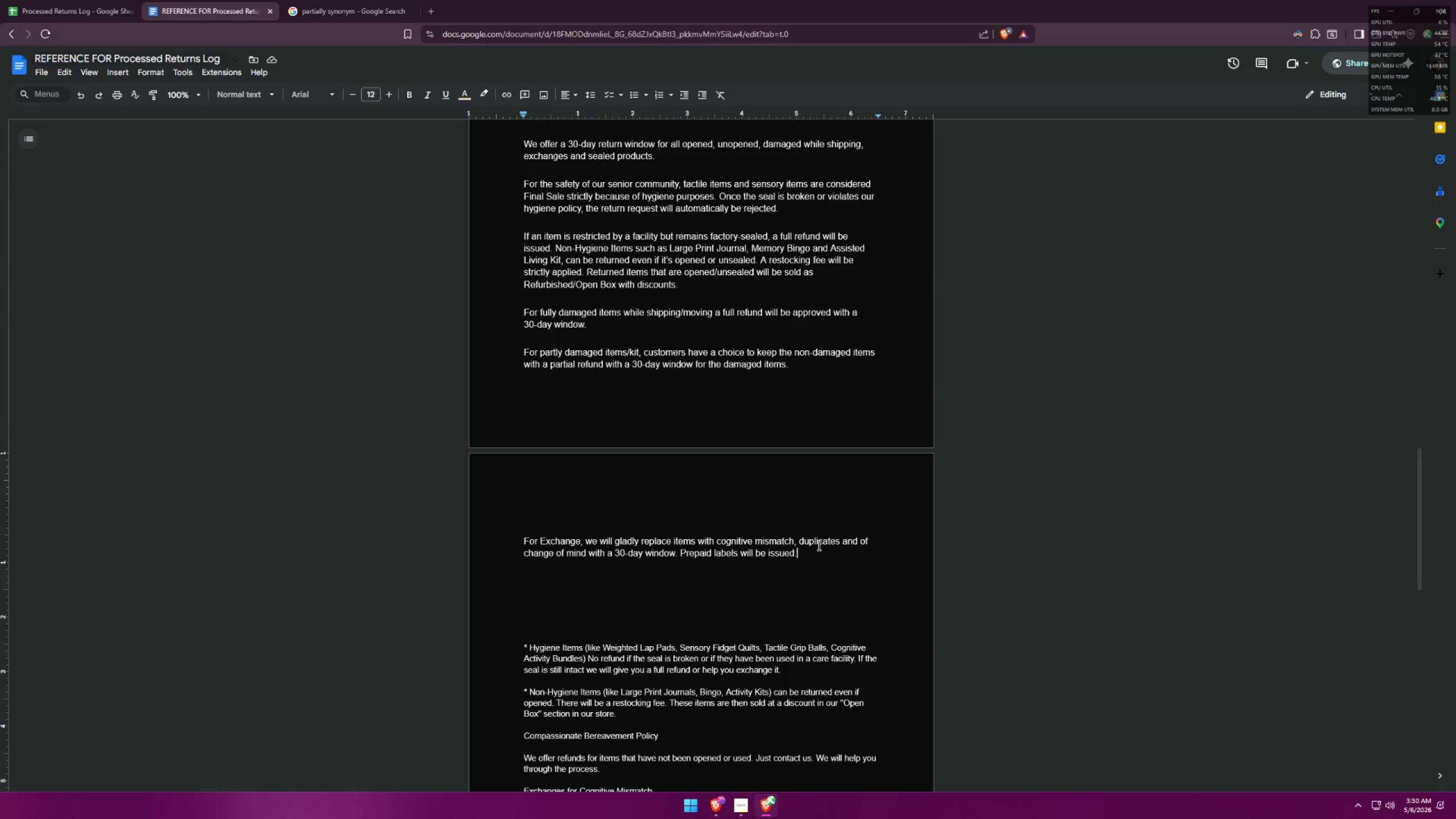 
key(Enter)
 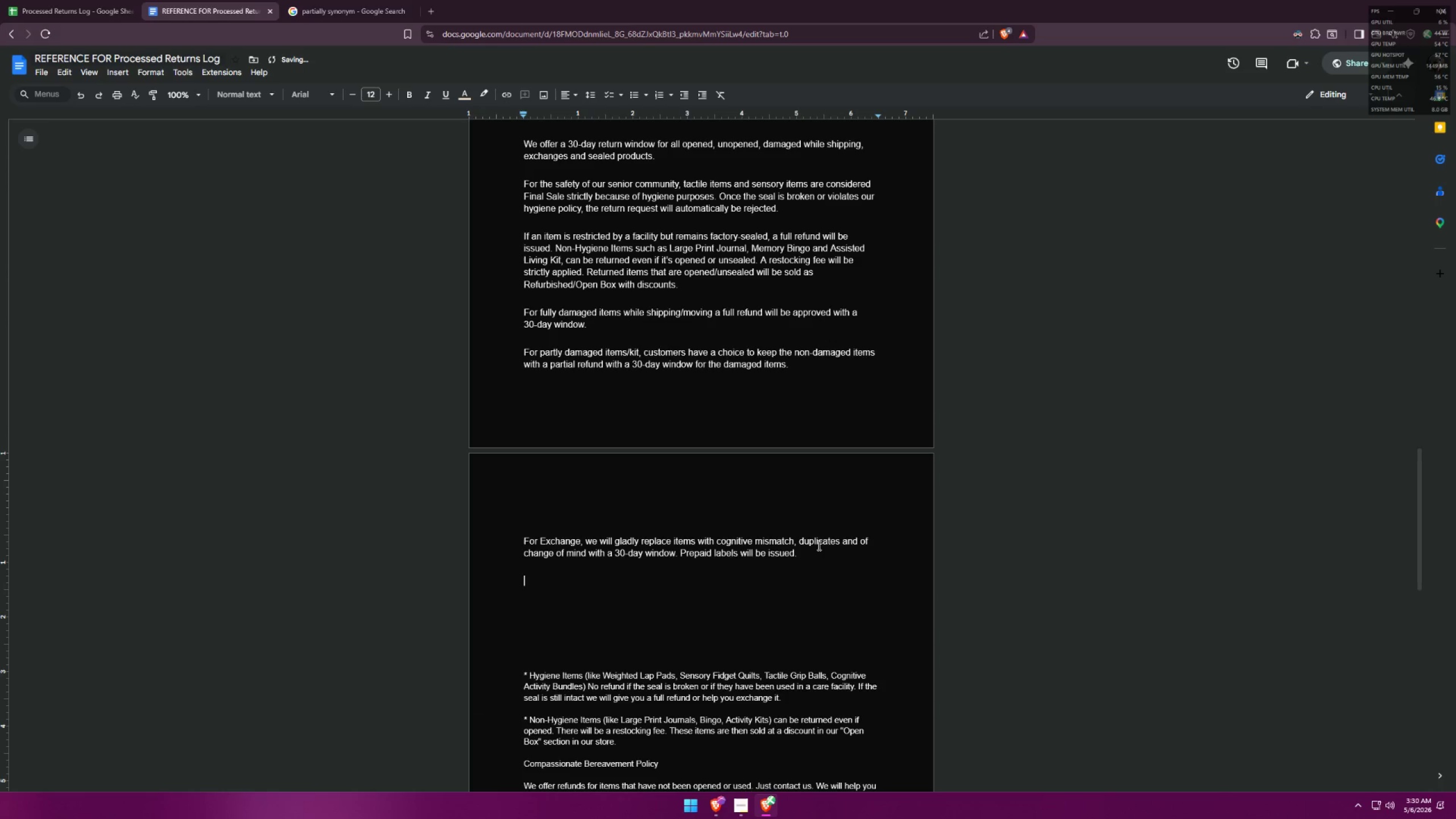 
key(Control+ControlLeft)
 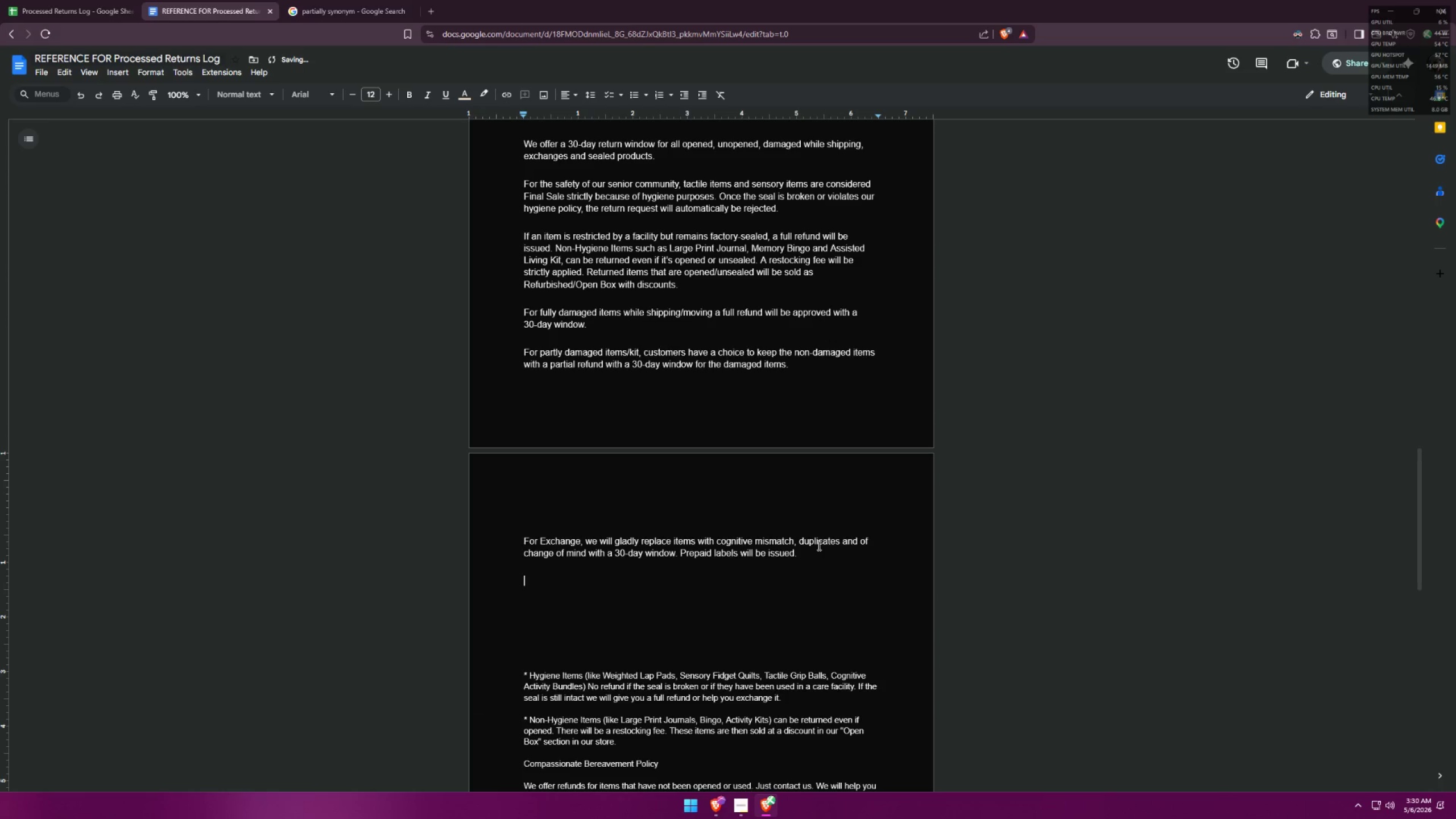 
key(Control+V)
 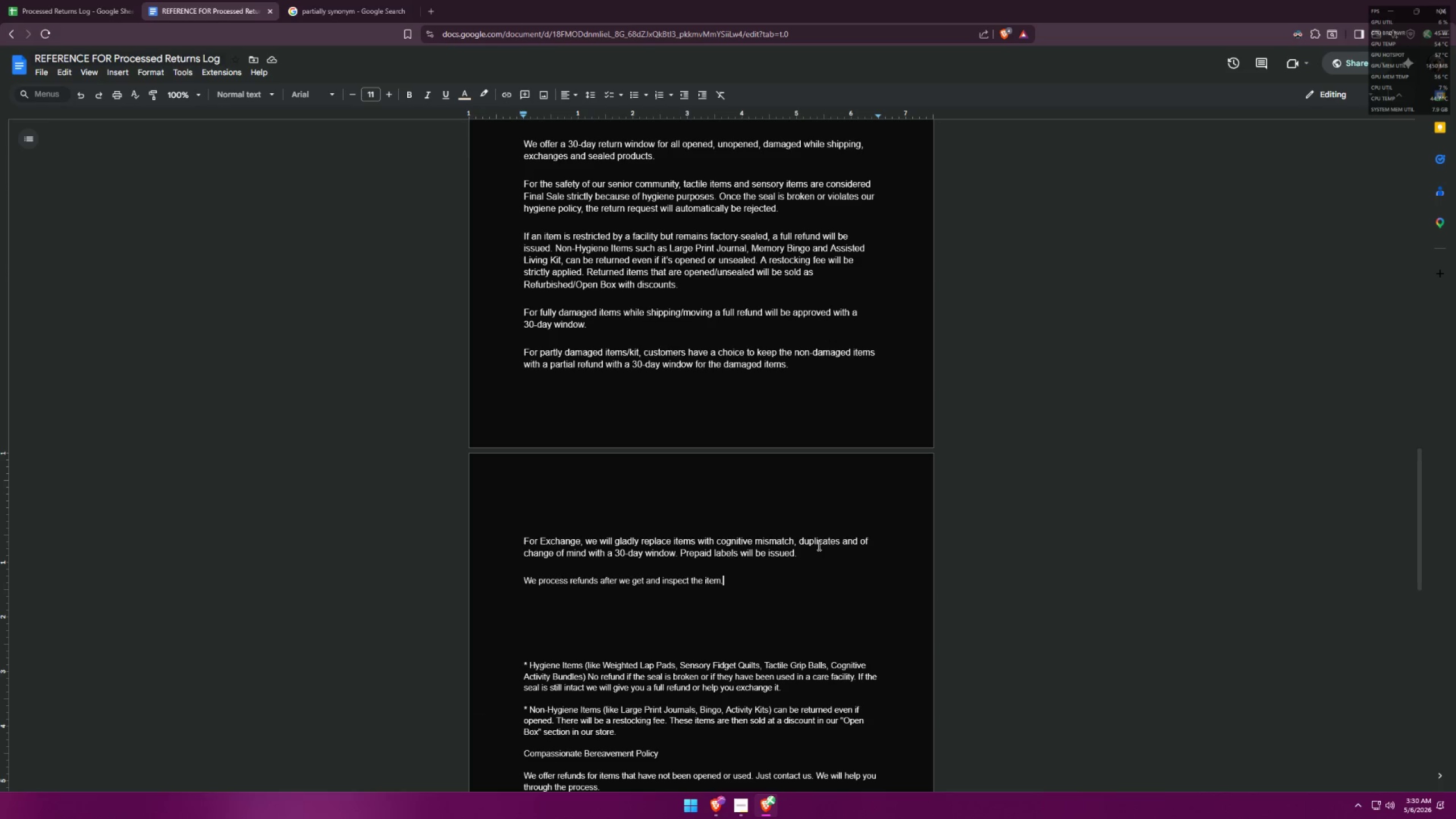 
wait(12.5)
 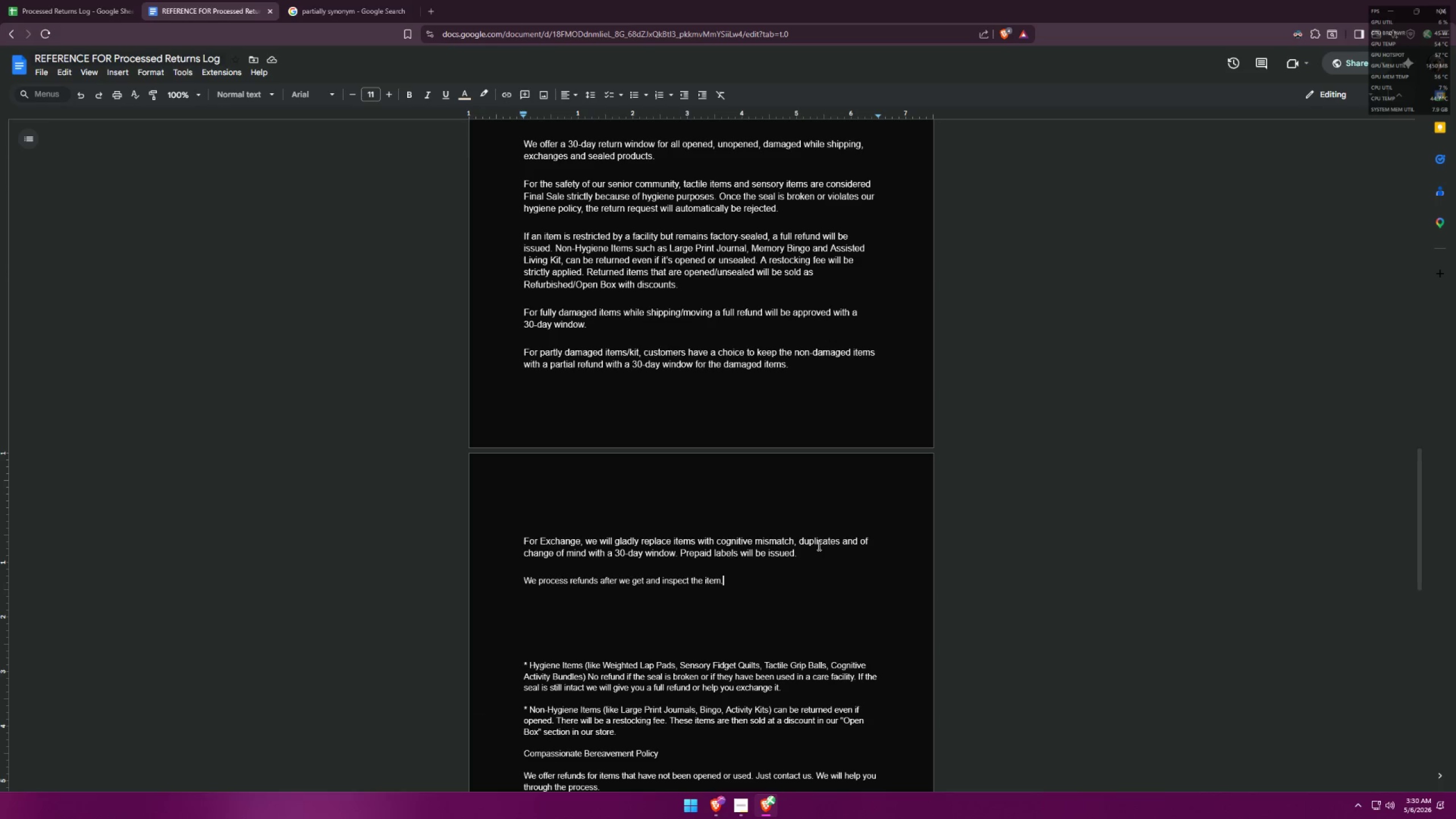 
left_click([661, 579])
 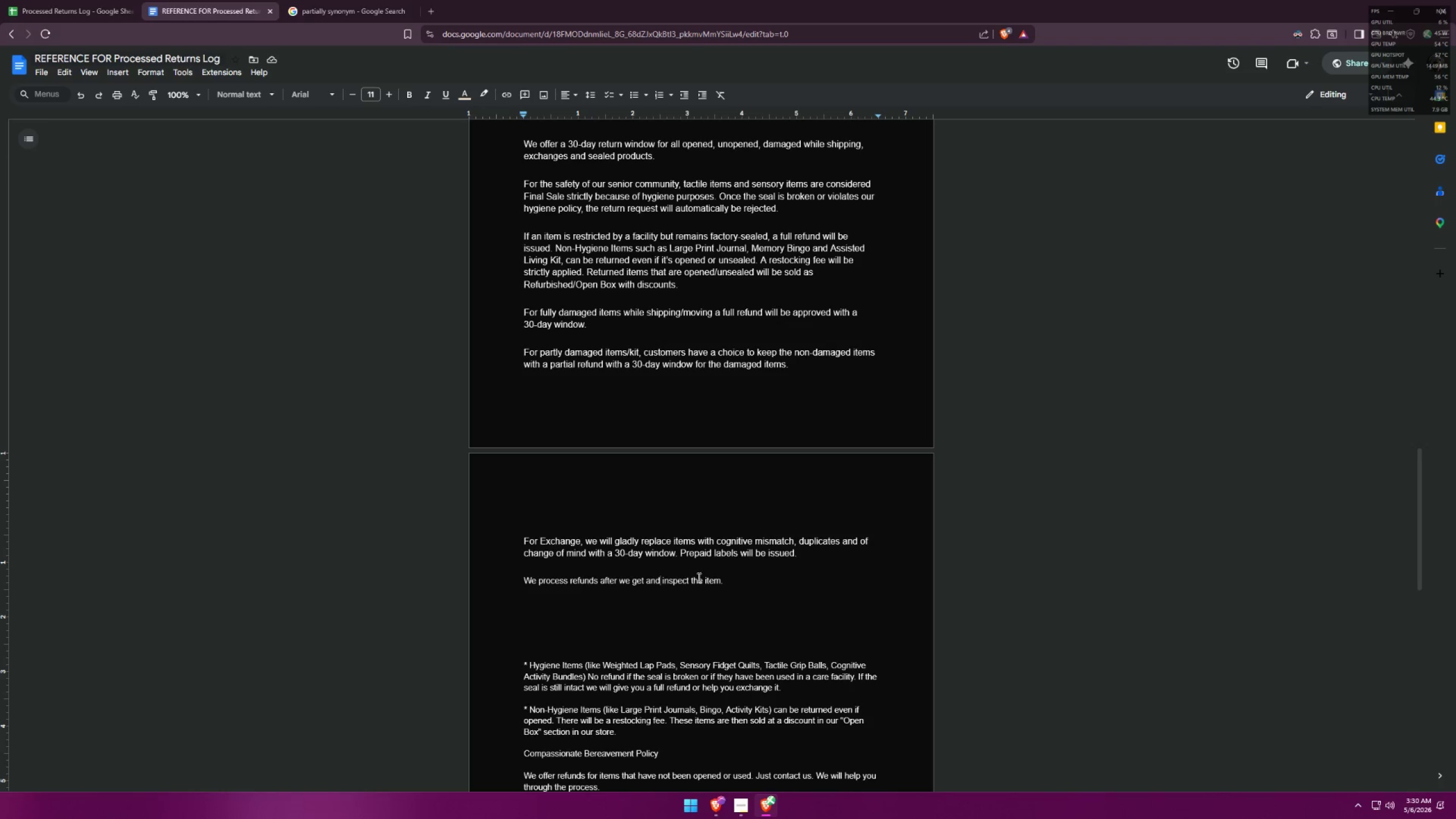 
key(Backspace)
key(Backspace)
key(Backspace)
type(t0)
key(Backspace)
type(o)
 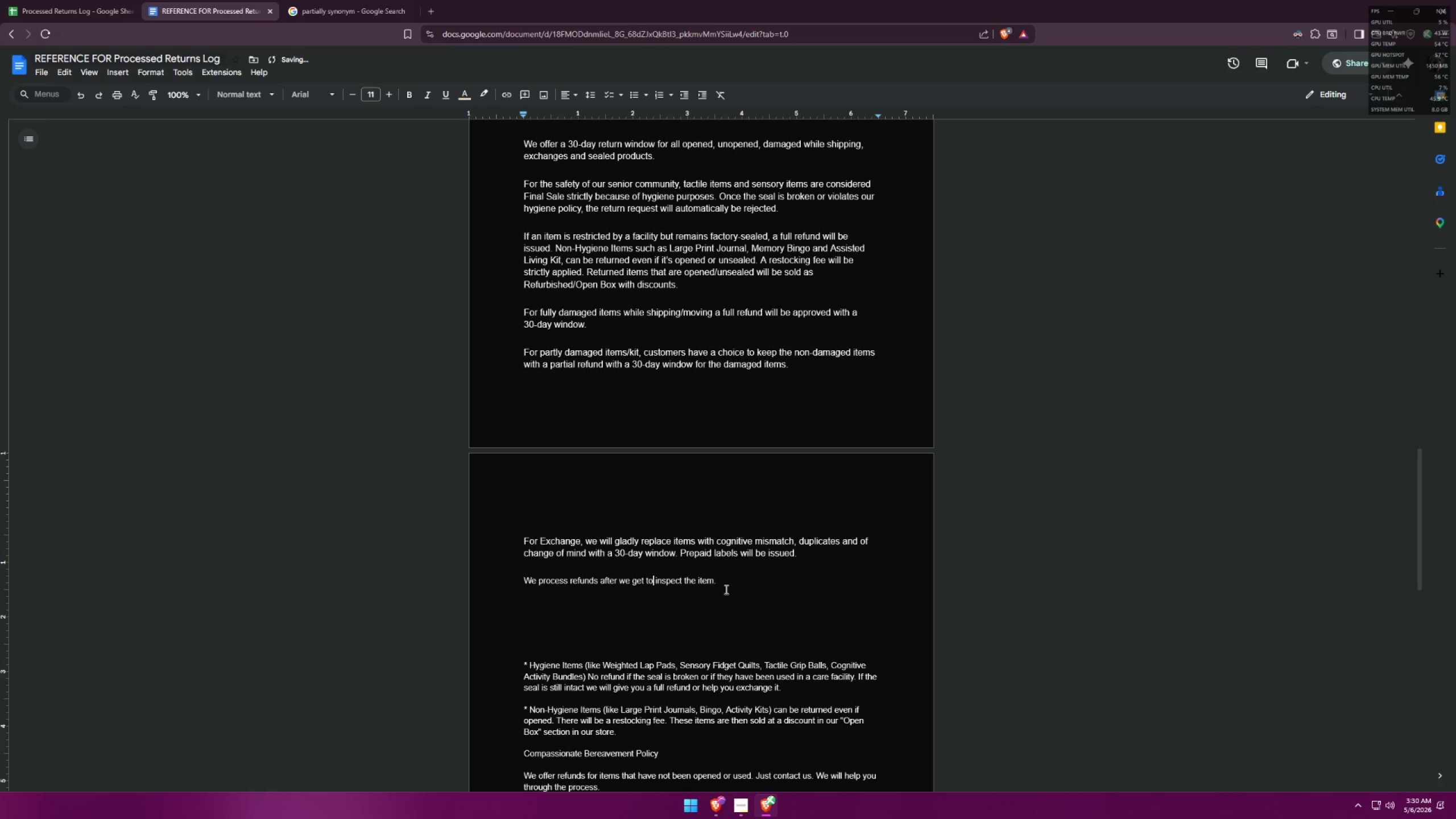 
left_click([735, 581])
 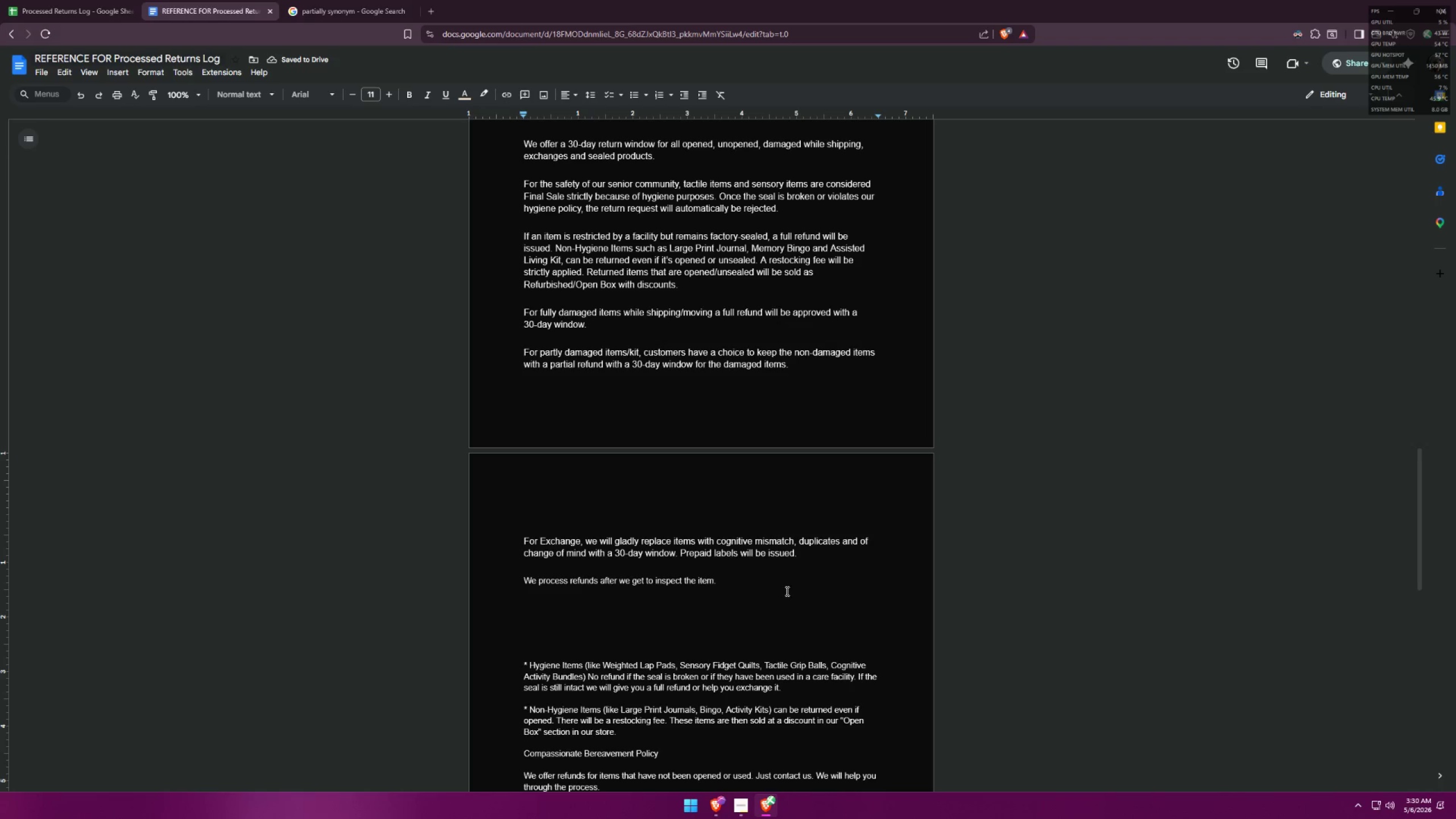 
type( Follow )
key(Backspace)
type(ing striu)
key(Backspace)
key(Backspace)
type(ict hygiene )
 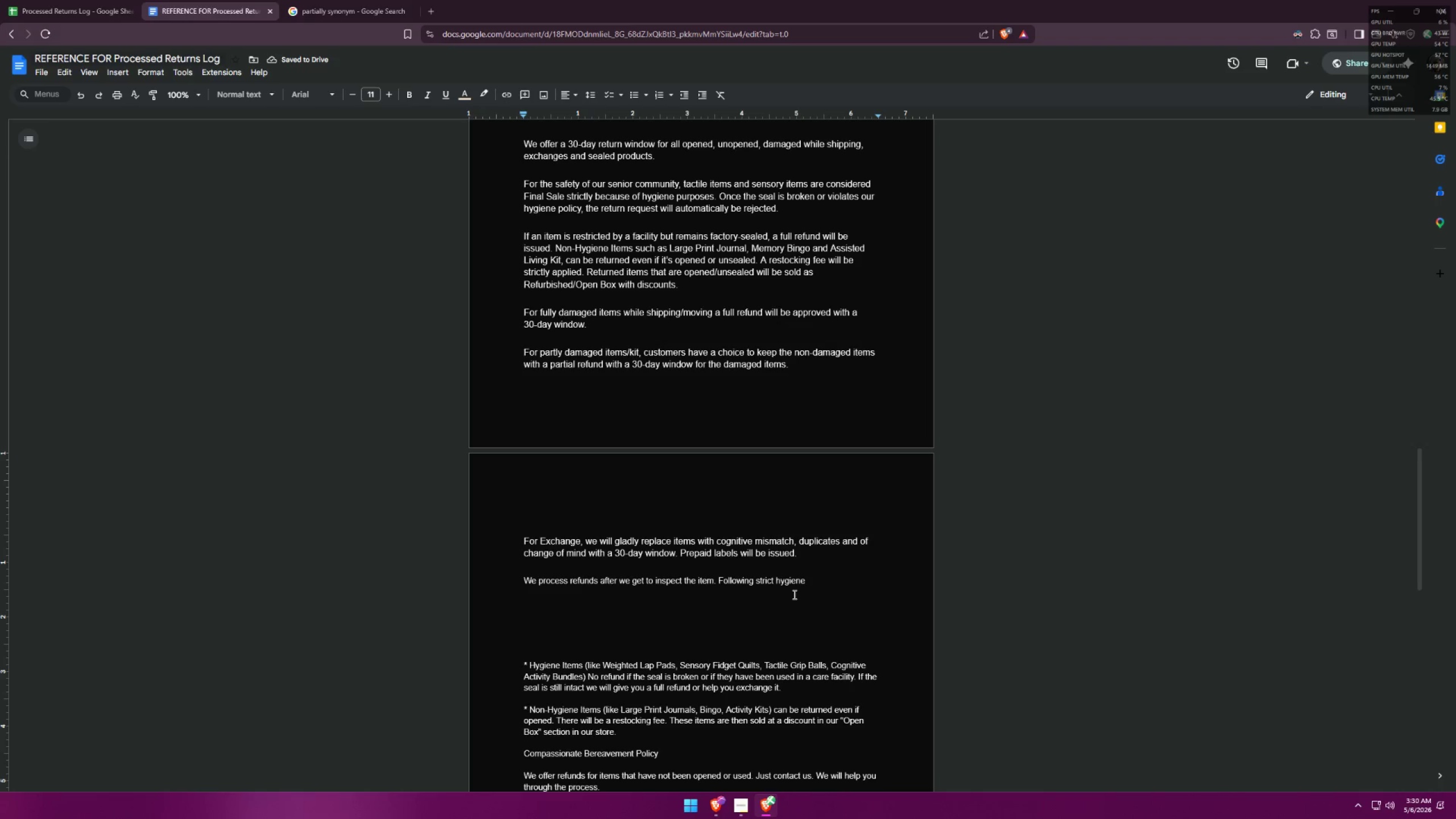 
key(R)
 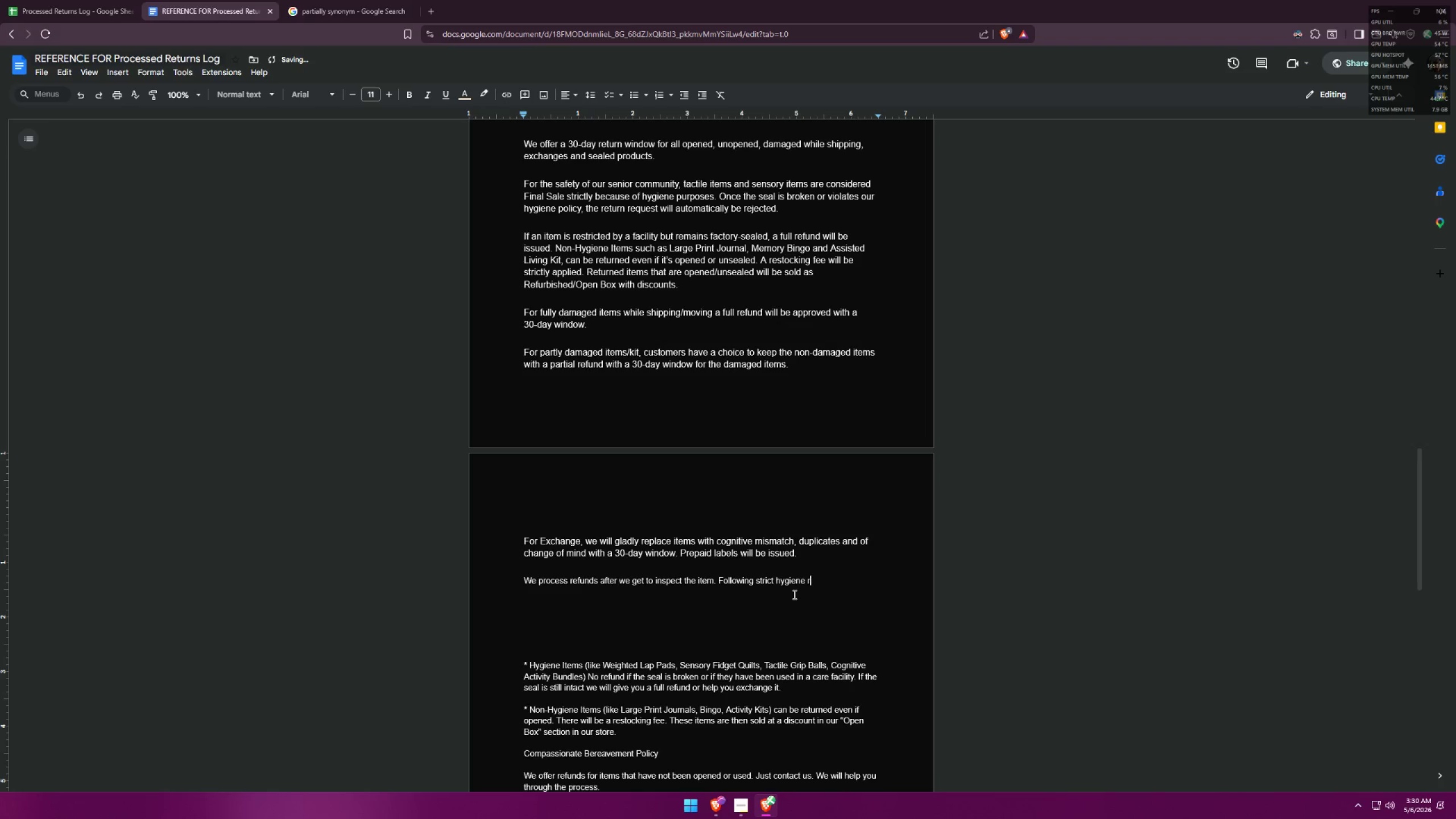 
key(Backspace)
 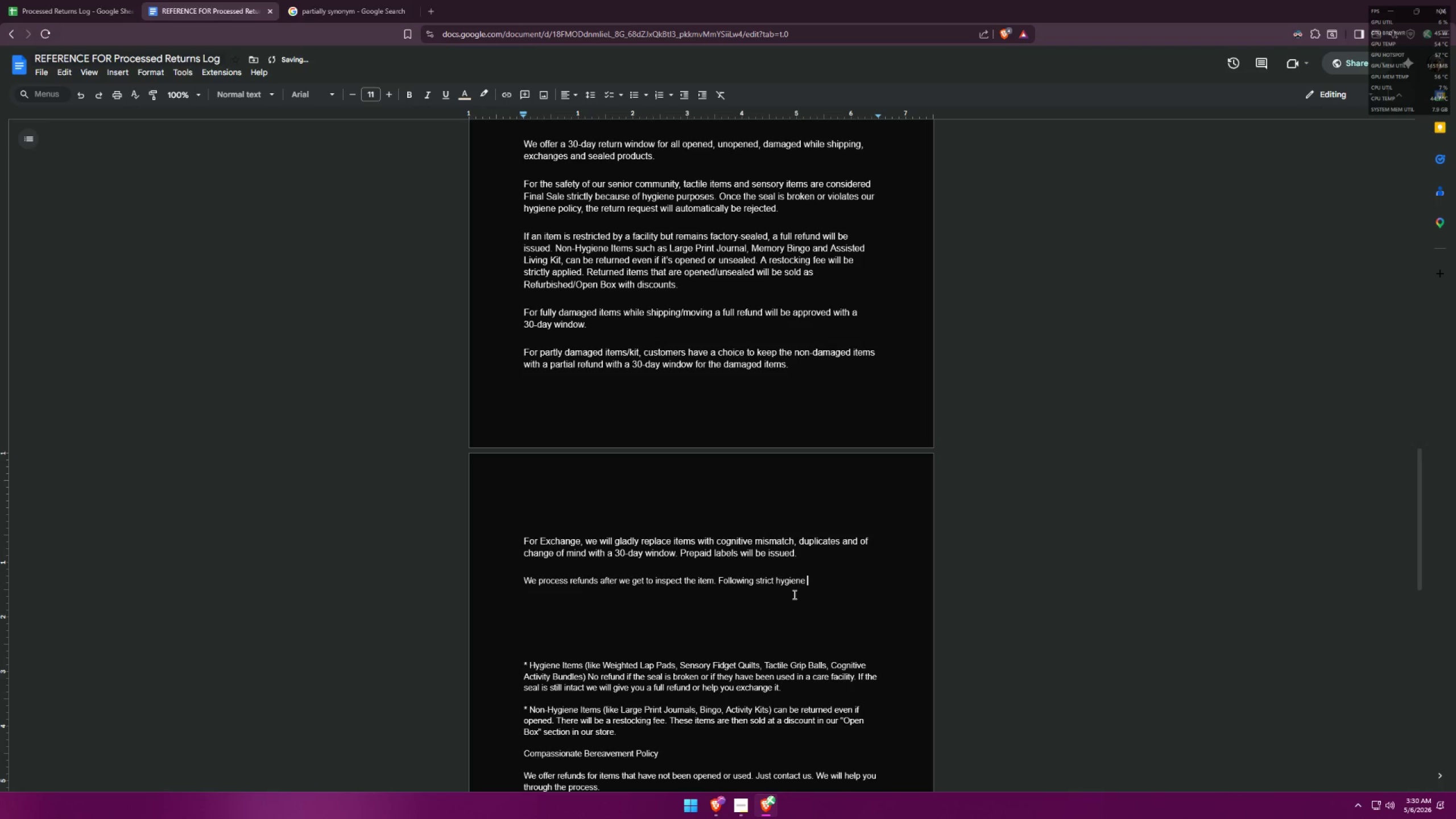 
key(Backspace)
 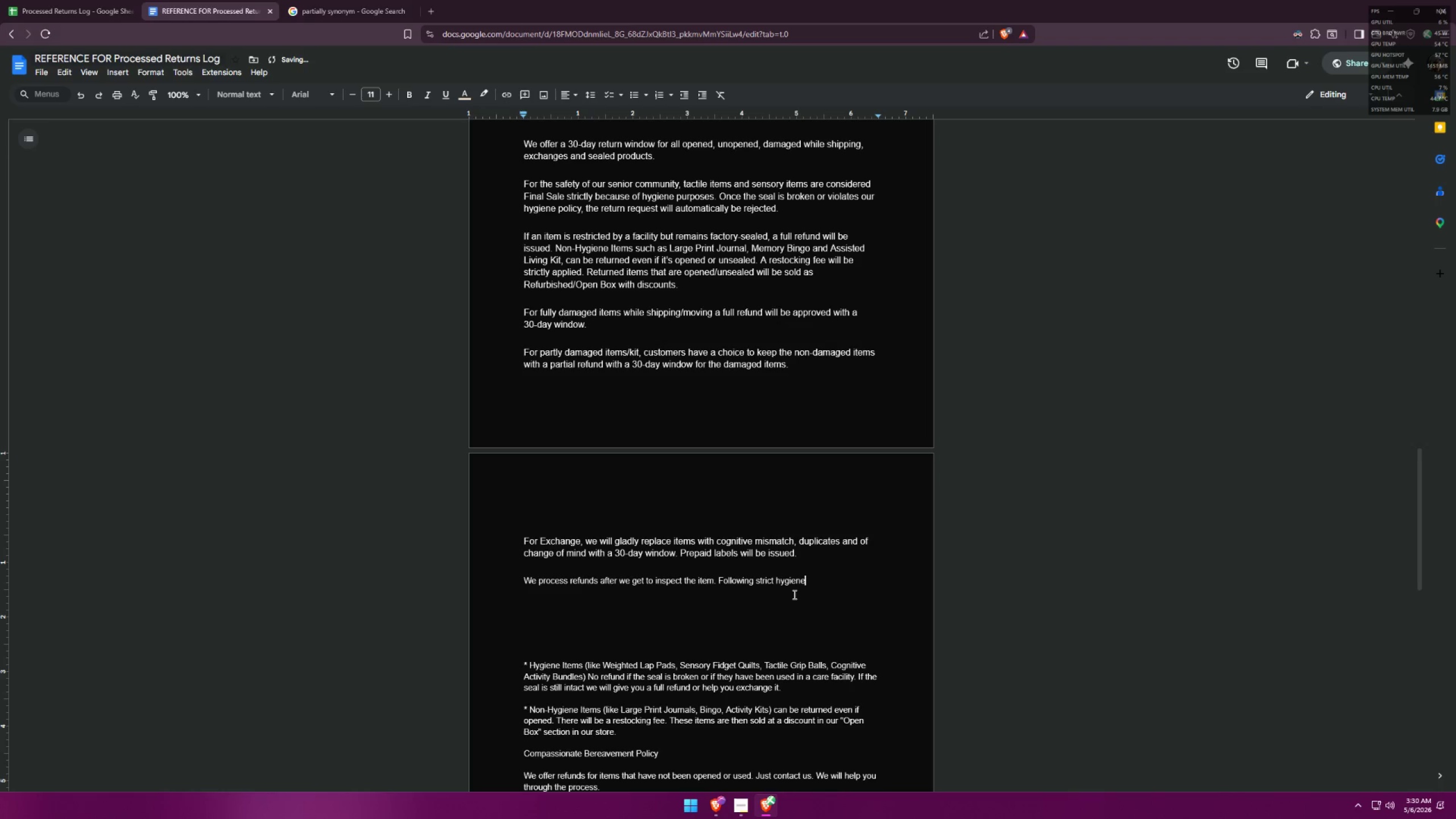 
key(Comma)
 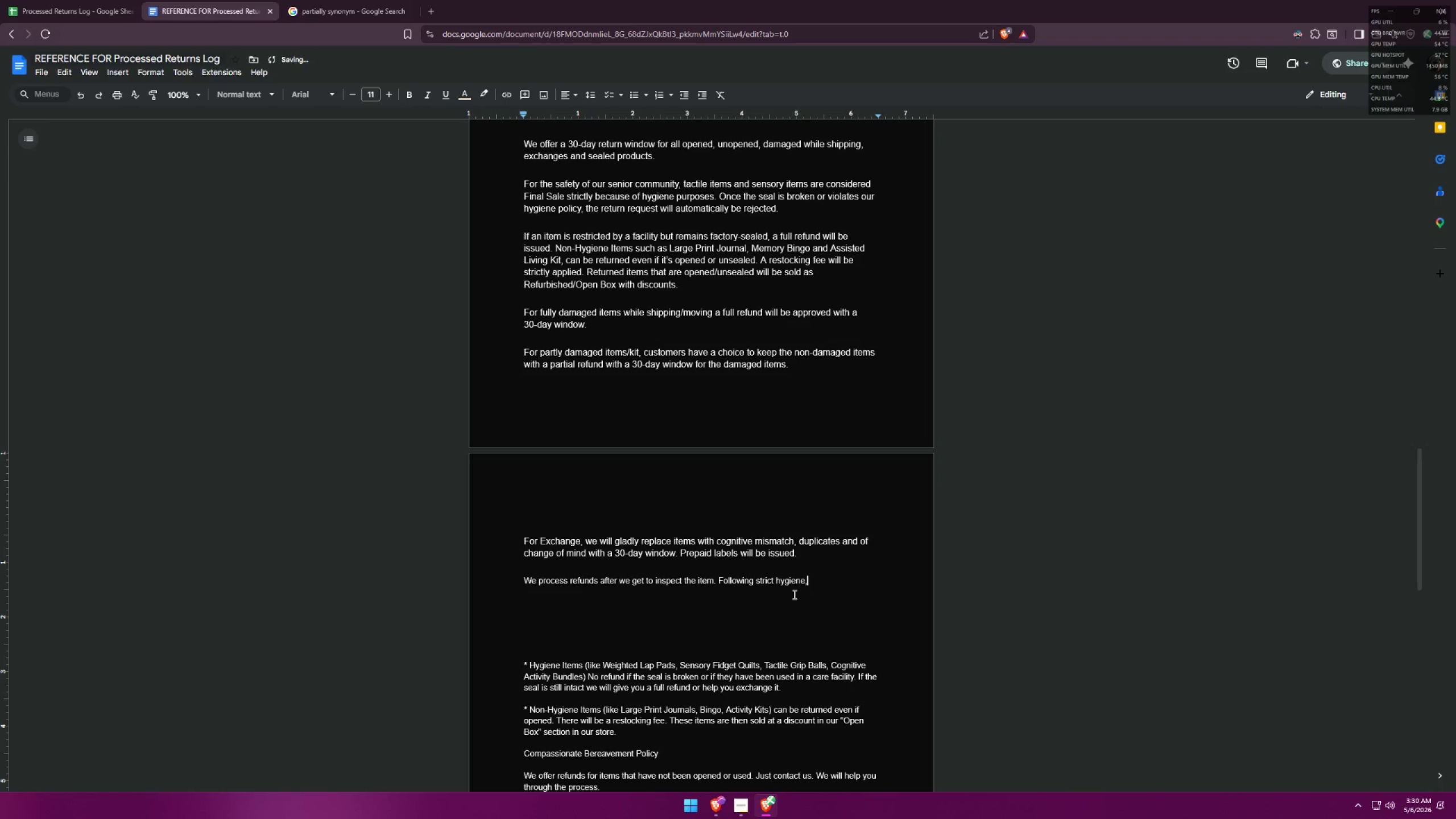 
hold_key(key=Backspace, duration=1.23)
 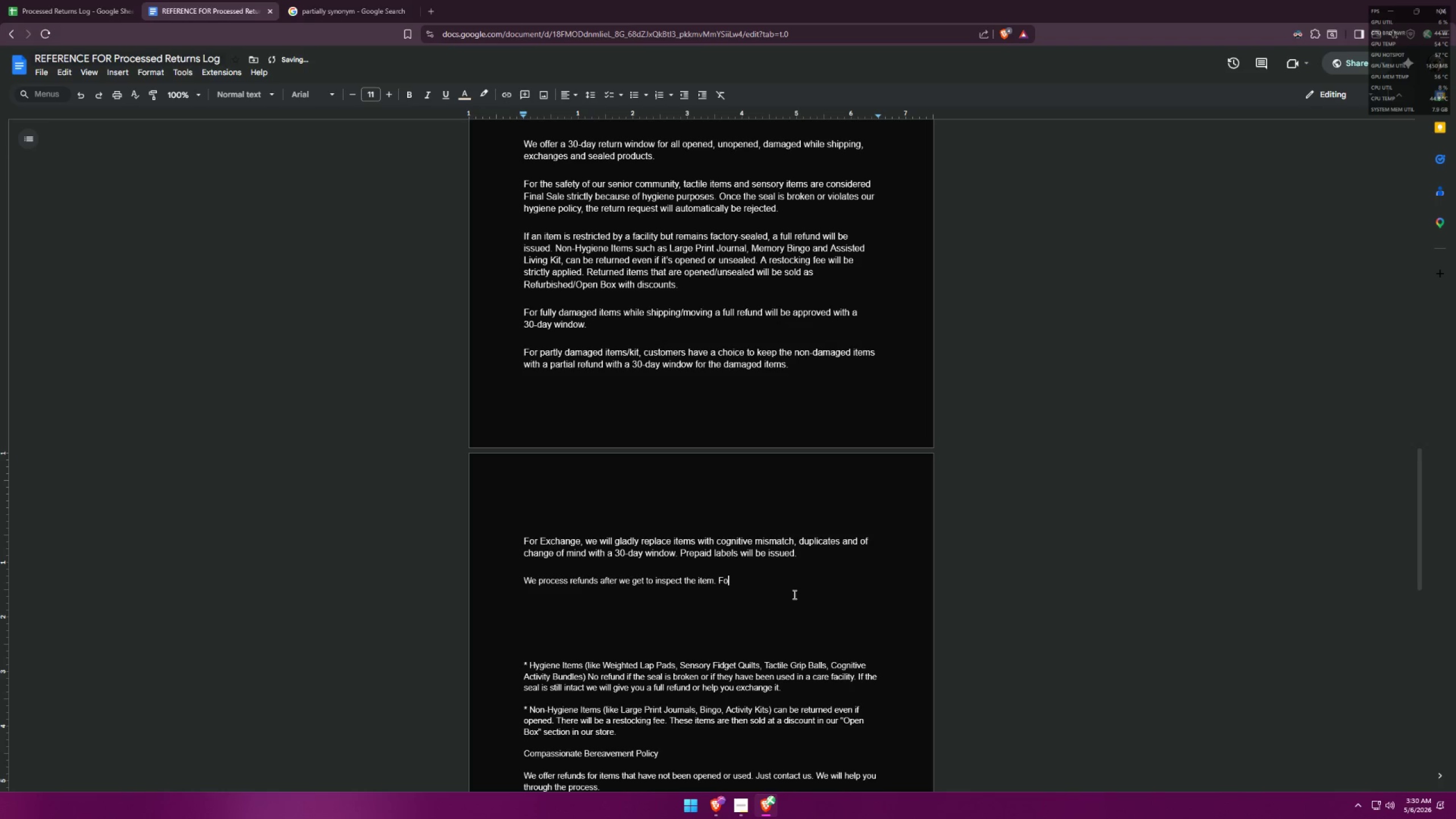 
key(Backspace)
 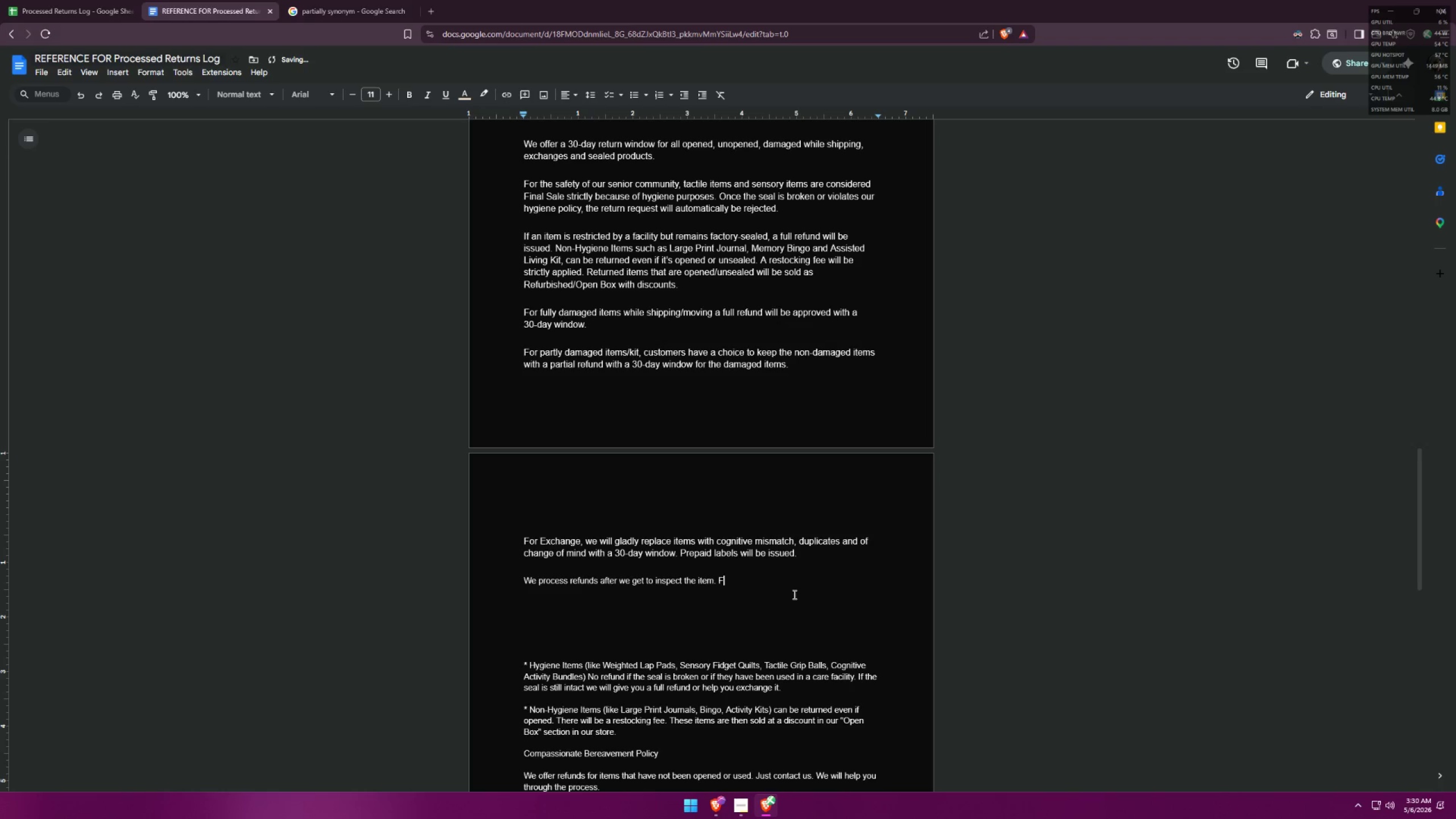 
key(Backspace)
 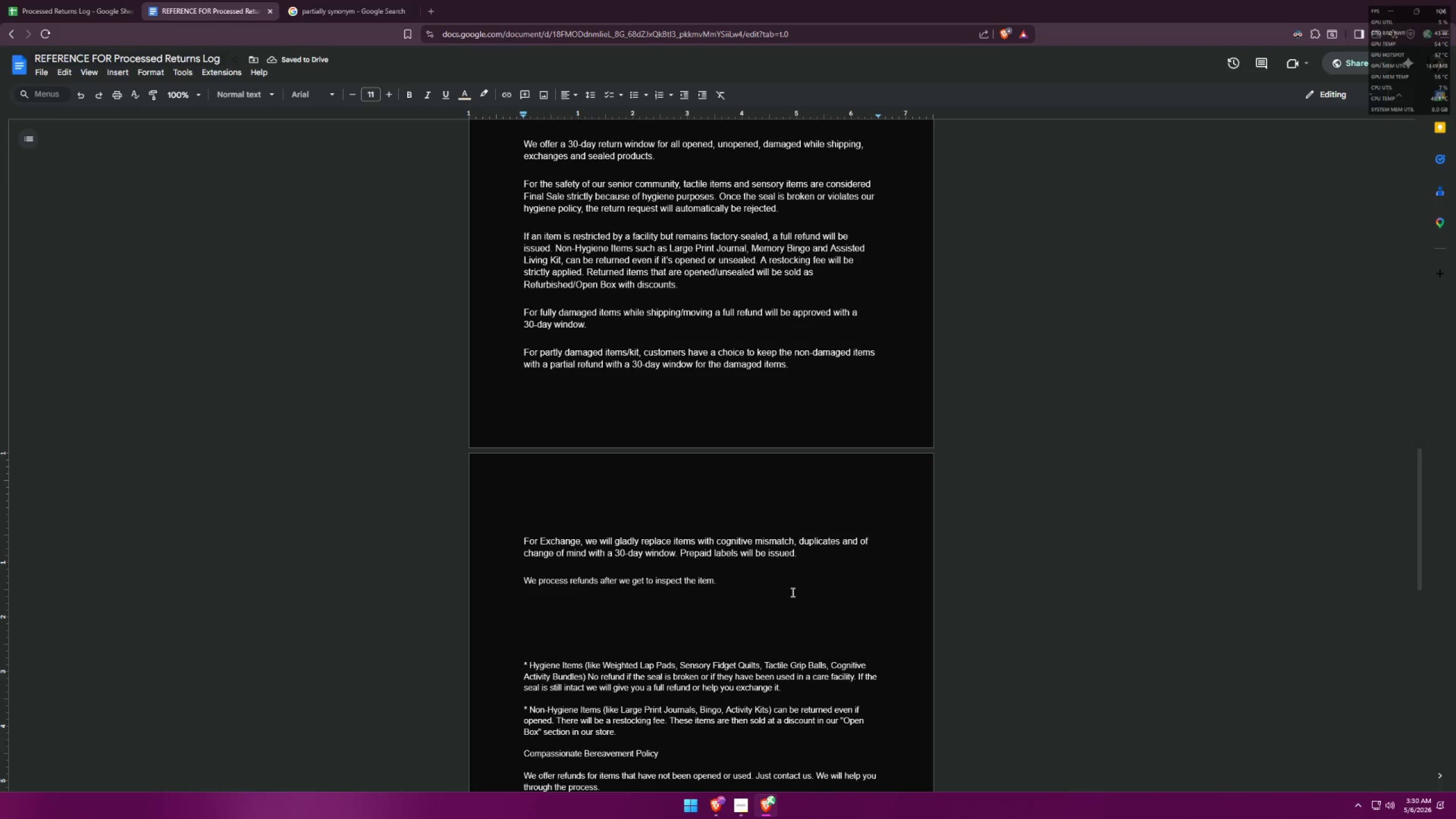 
scroll: coordinate [792, 592], scroll_direction: down, amount: 10.0
 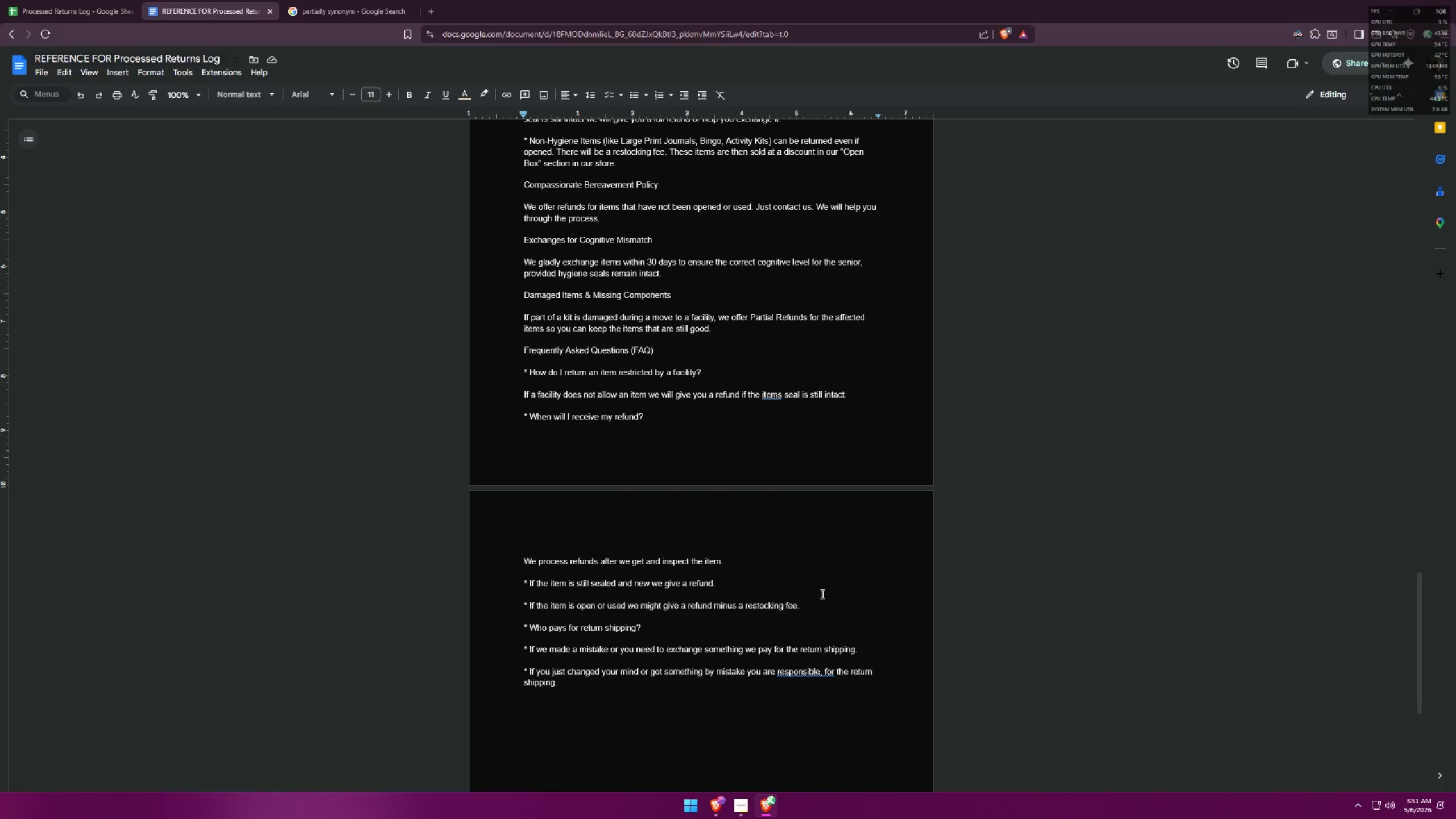 
wait(18.37)
 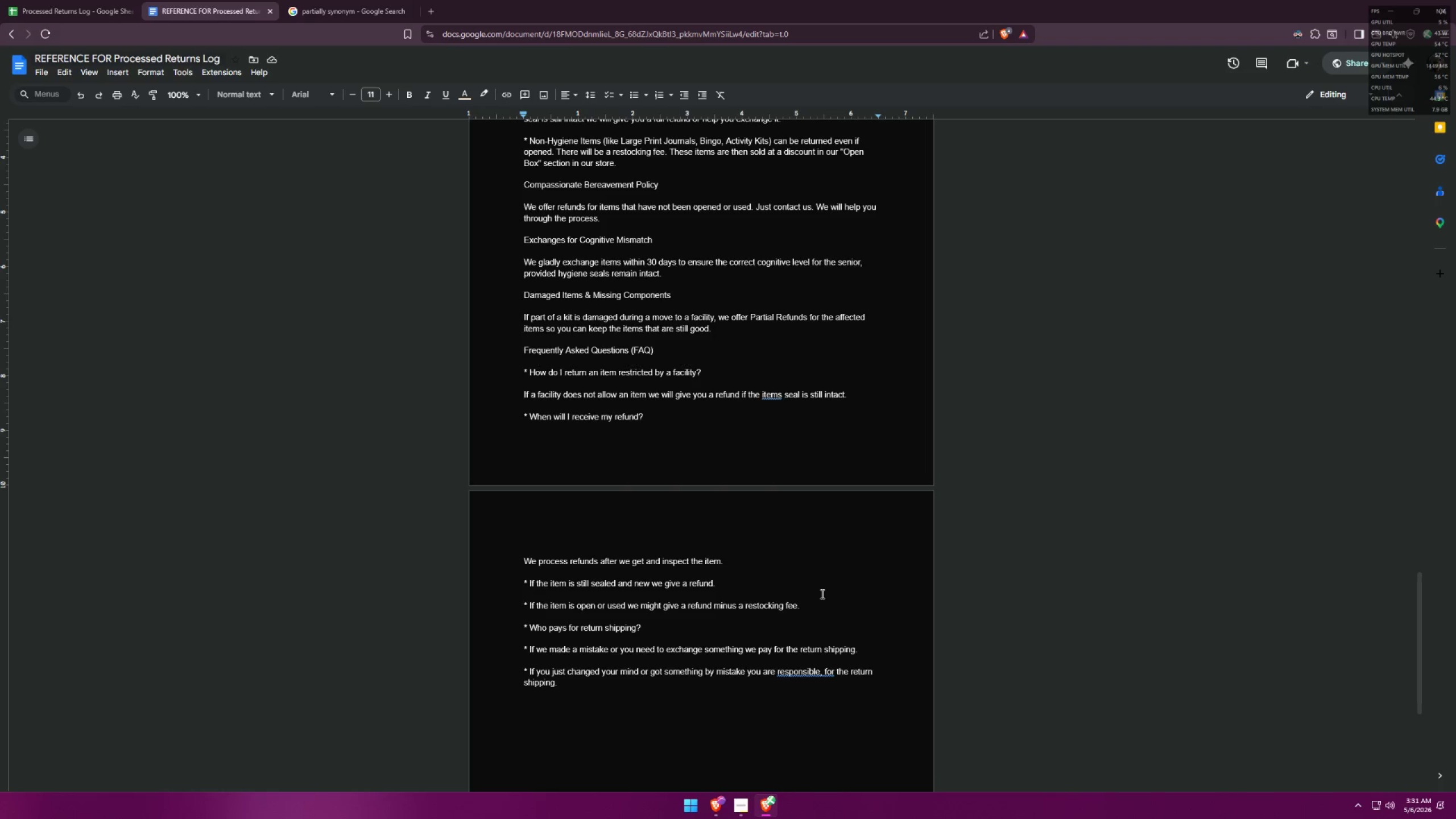 
scroll: coordinate [812, 599], scroll_direction: up, amount: 10.0
 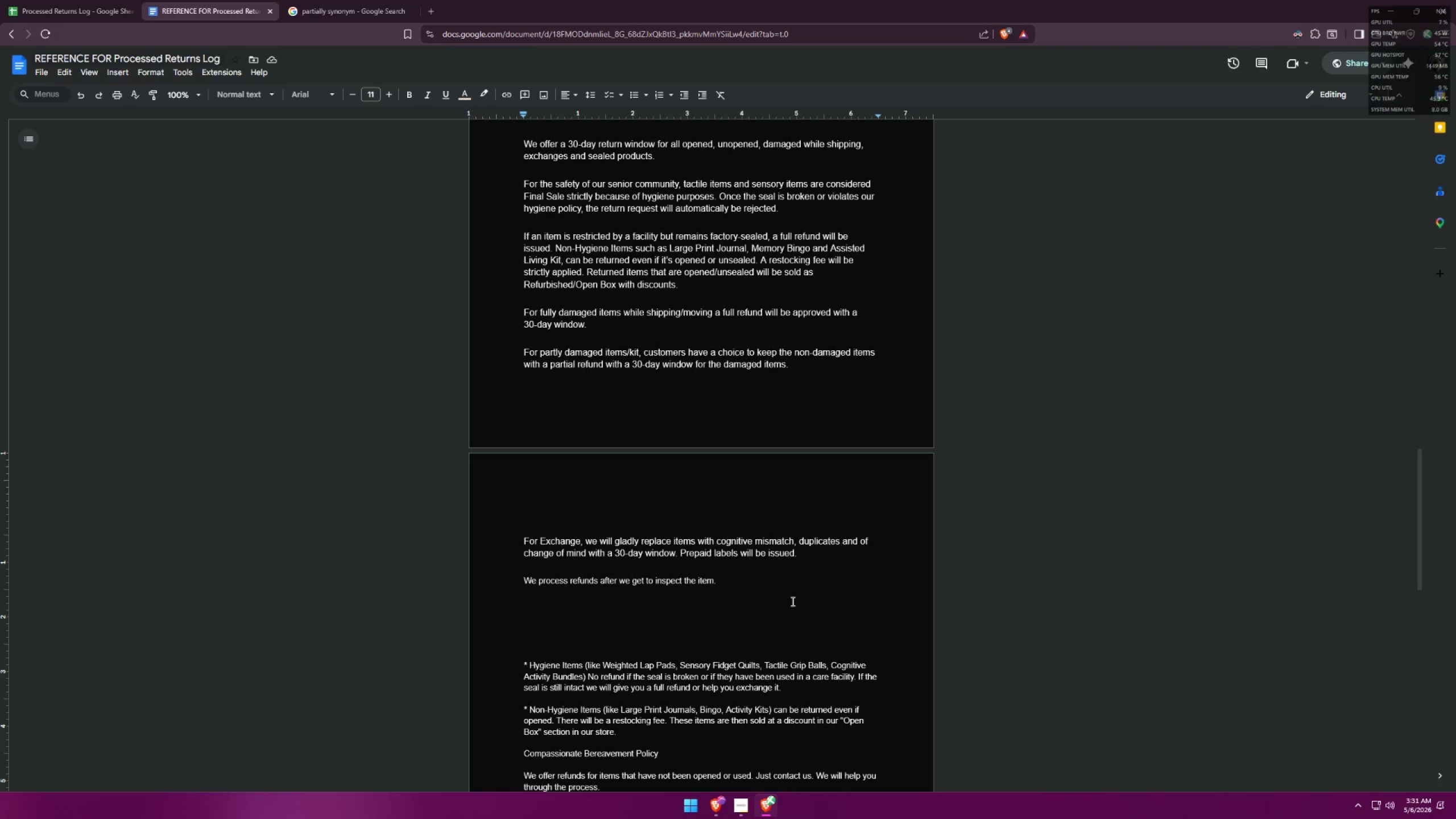 
type(Guardan)
key(Backspace)
key(Backspace)
key(Backspace)
key(Backspace)
key(Backspace)
key(Backspace)
type(aur)
key(Backspace)
key(Backspace)
key(Backspace)
type(uaranteed prepaid label isse)
key(Backspace)
type(ued to all cases that are not )
 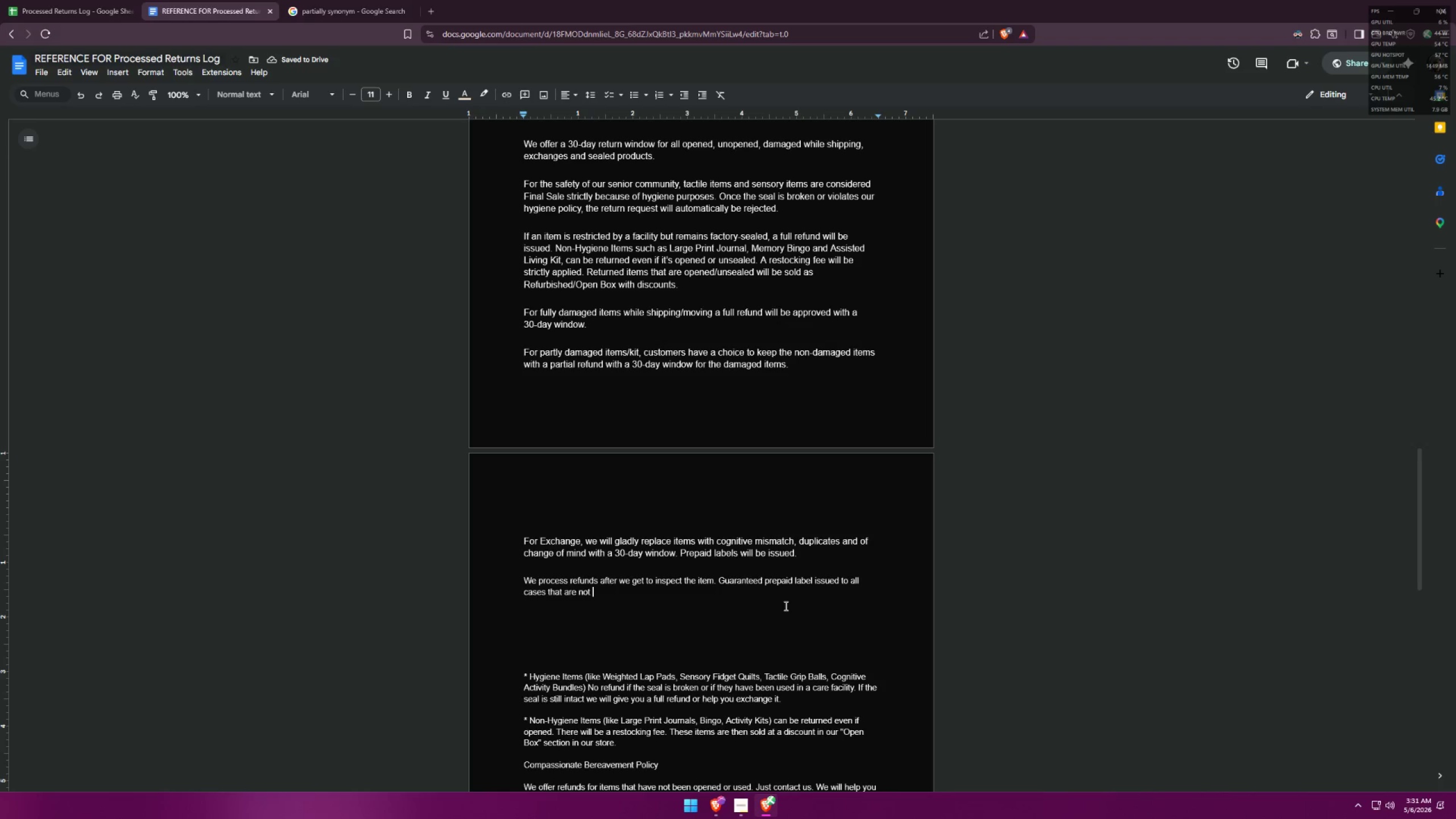 
type(caused by the customer. )
 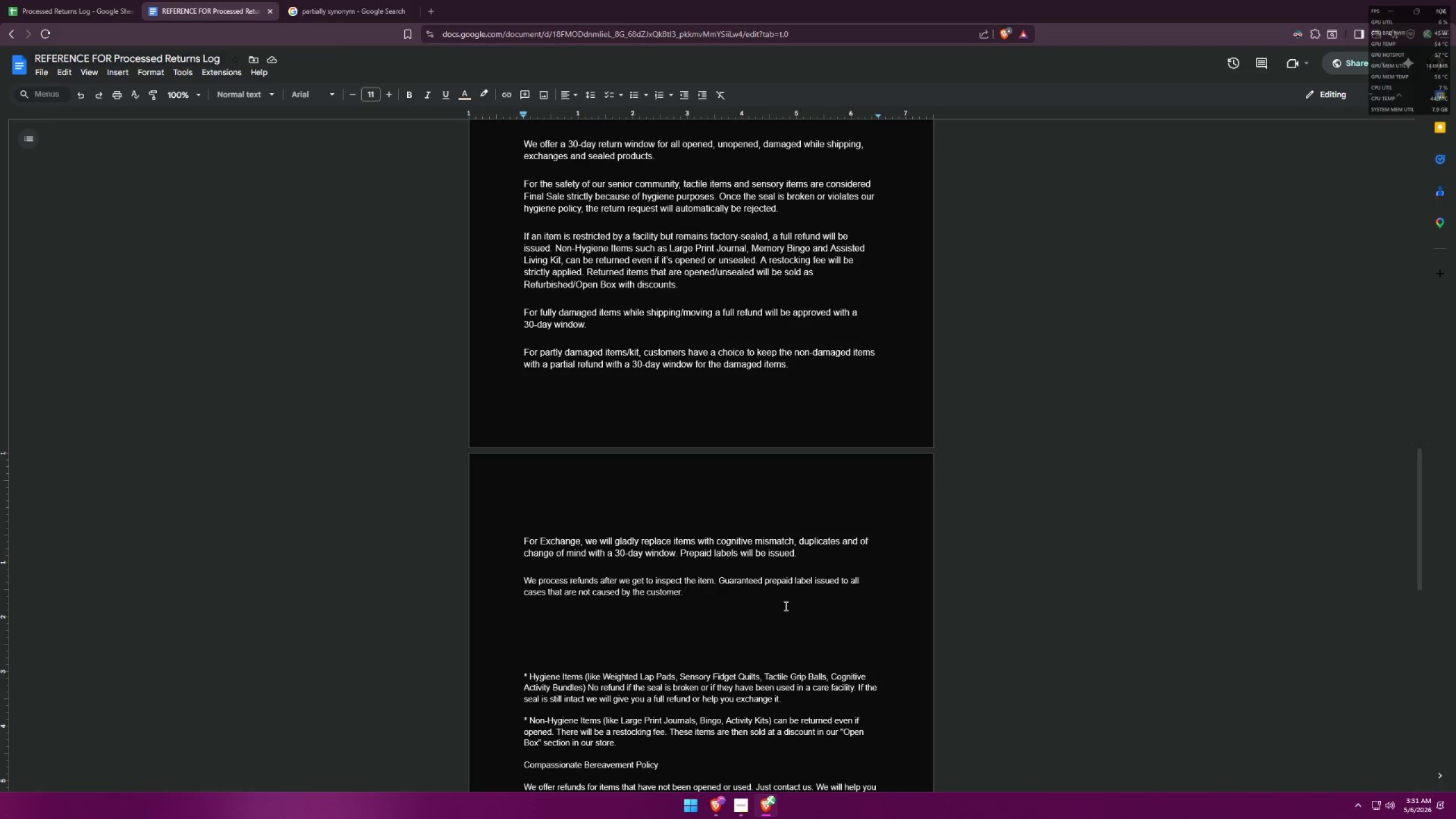 
wait(10.42)
 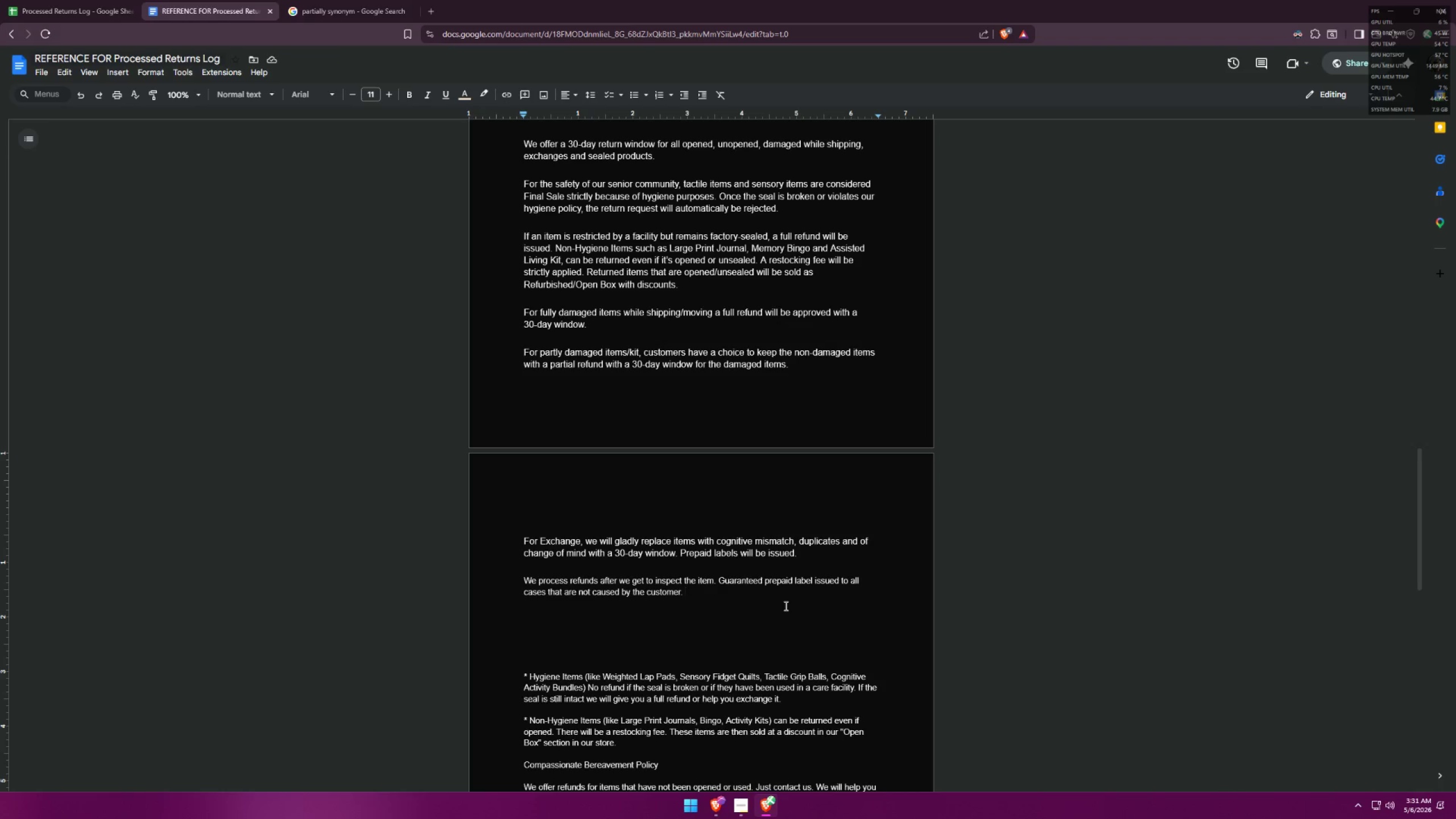 
key(ArrowLeft)
 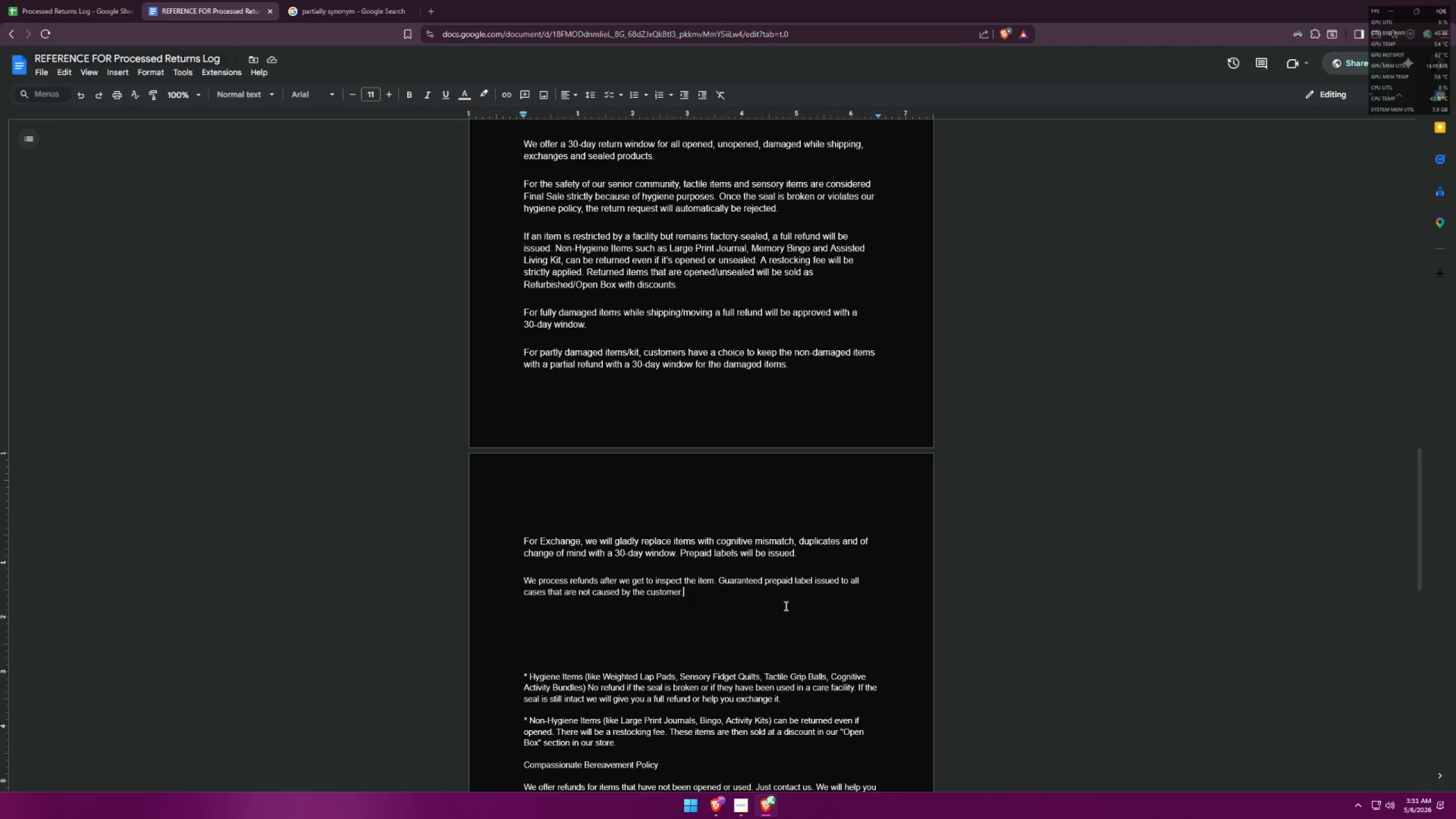 
key(ArrowLeft)
 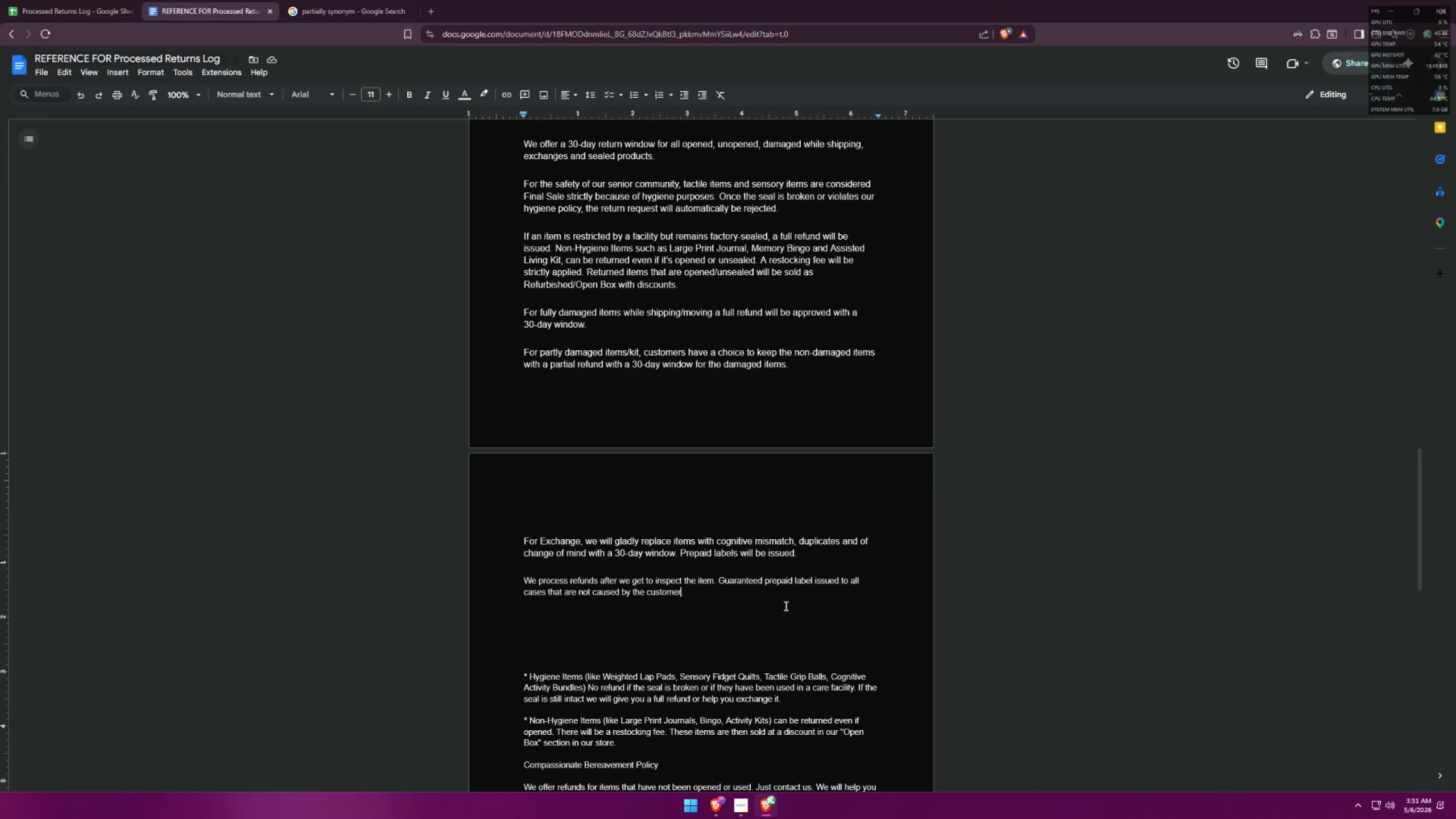 
scroll: coordinate [832, 599], scroll_direction: down, amount: 10.0
 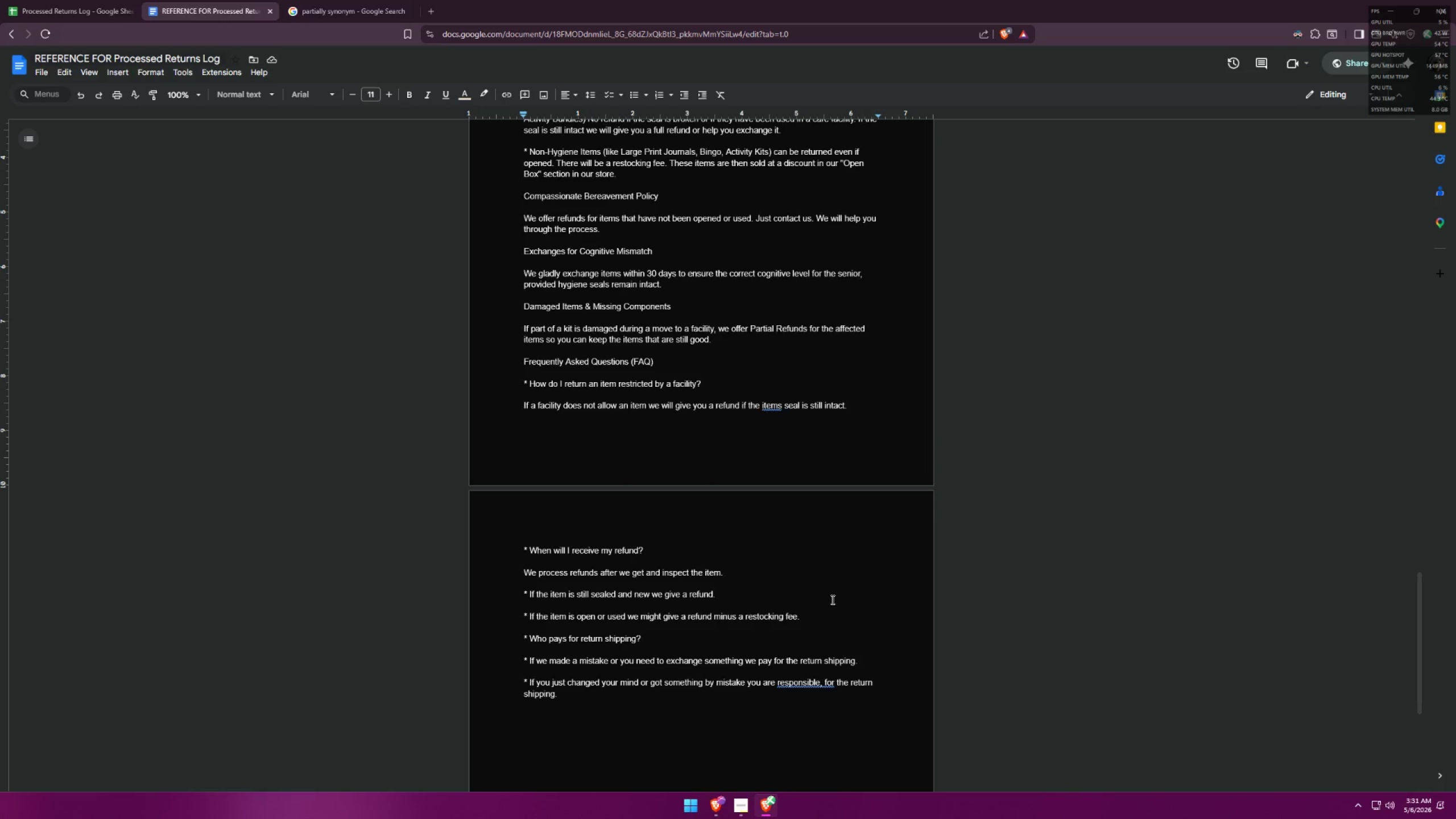 
wait(7.32)
 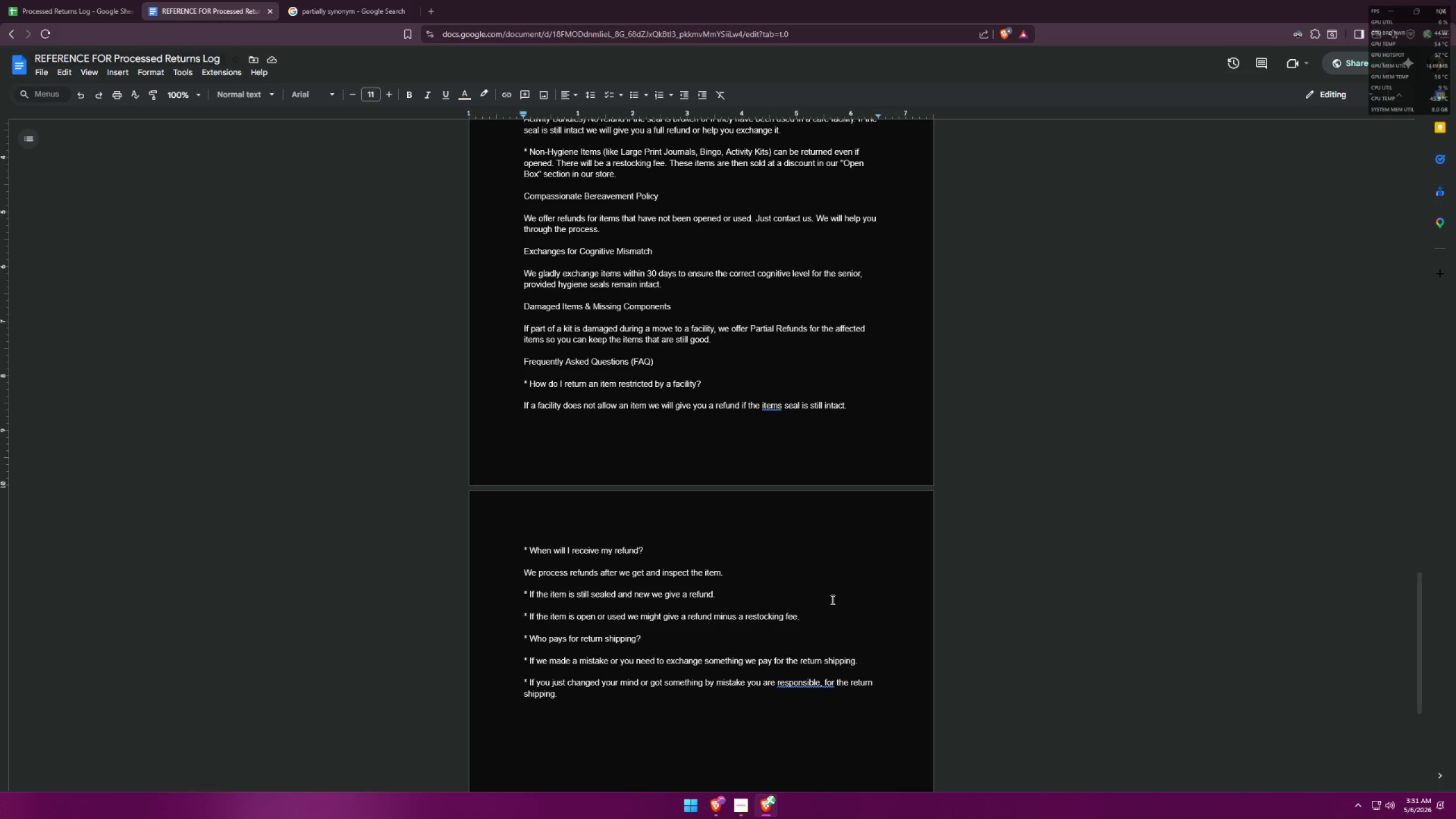 
scroll: coordinate [832, 590], scroll_direction: up, amount: 11.0
 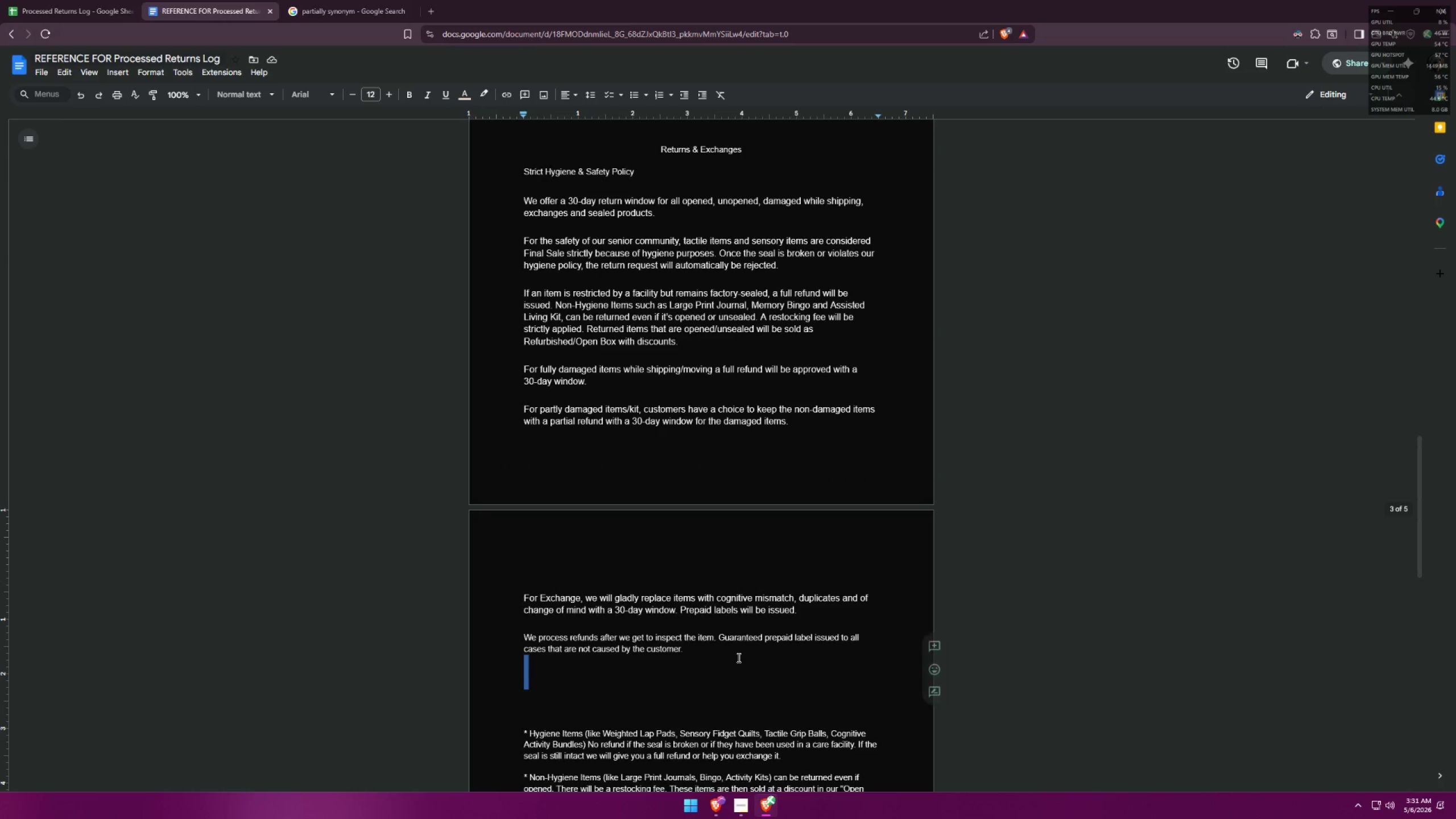 
left_click([737, 653])
 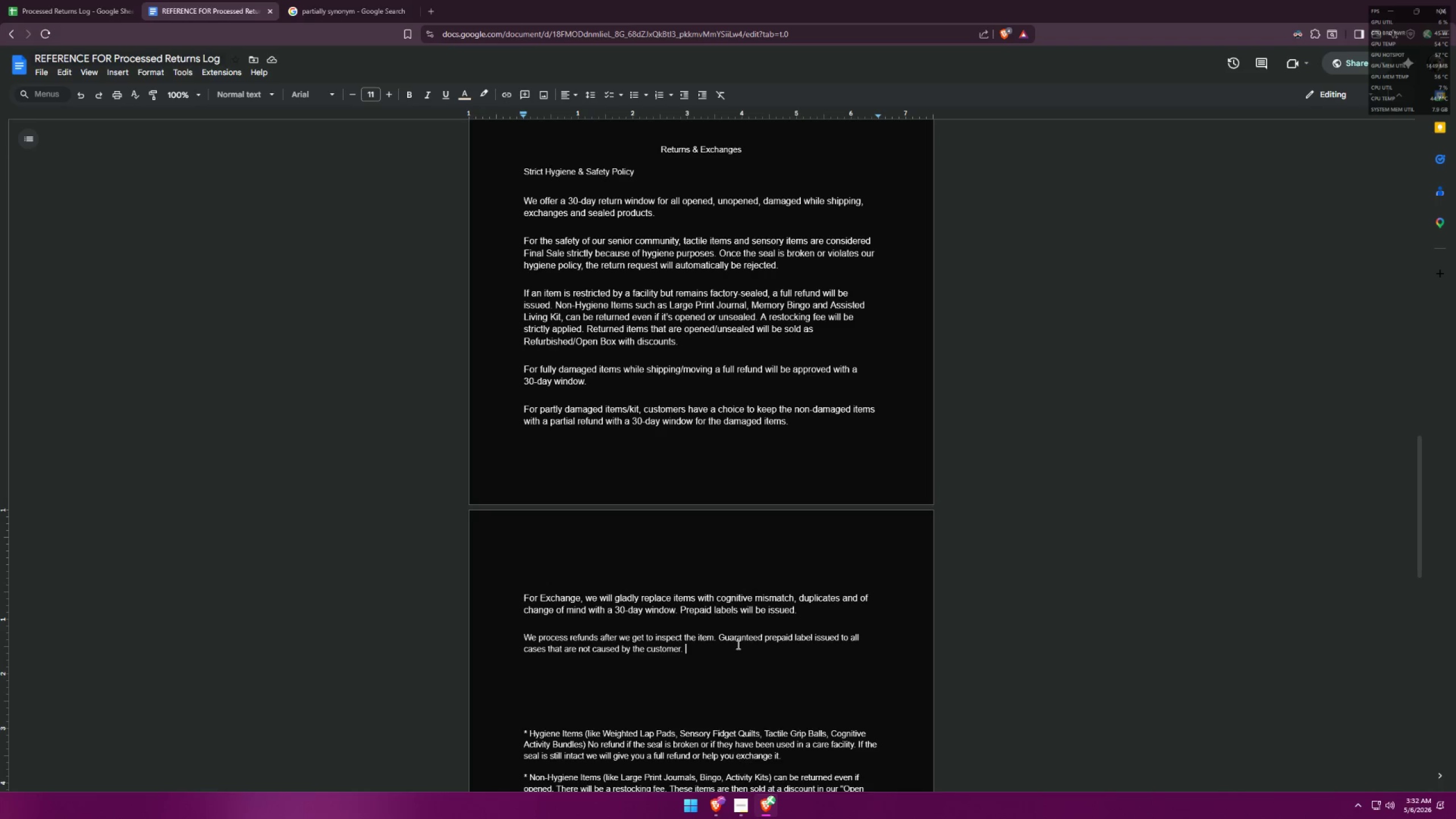 
wait(17.44)
 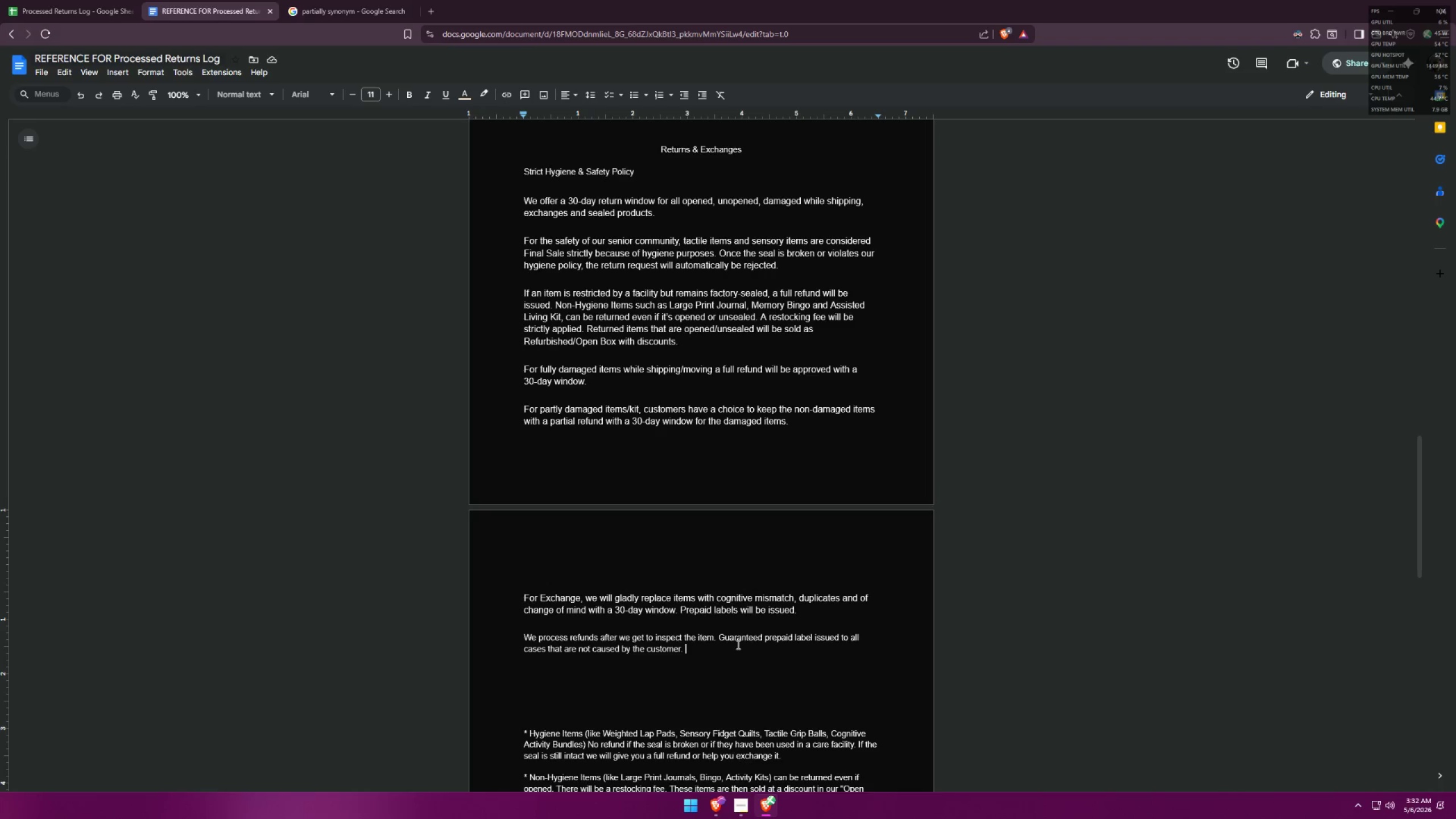 
scroll: coordinate [723, 617], scroll_direction: down, amount: 6.0
 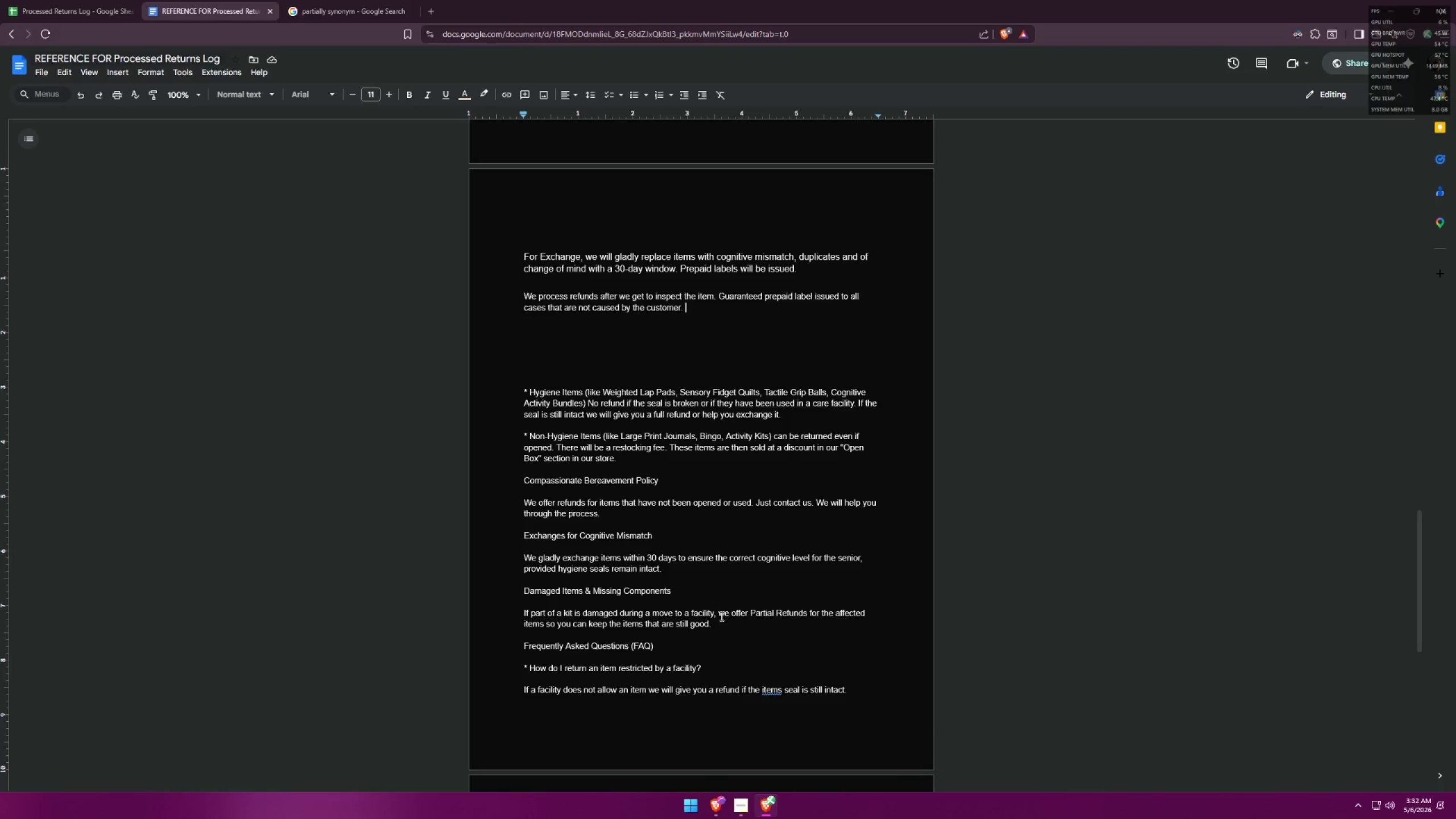 
wait(5.79)
 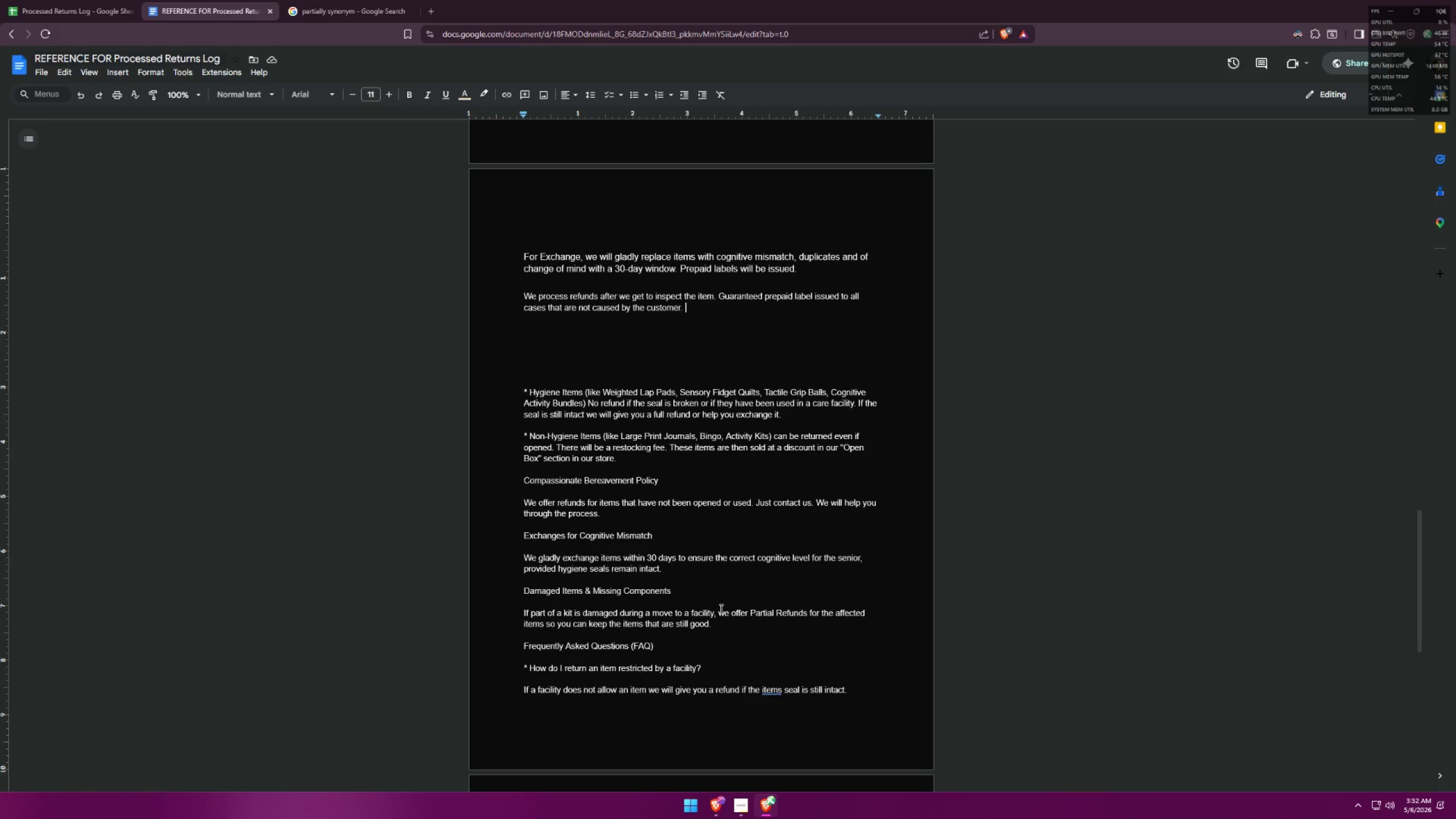 
scroll: coordinate [719, 615], scroll_direction: down, amount: 4.0
 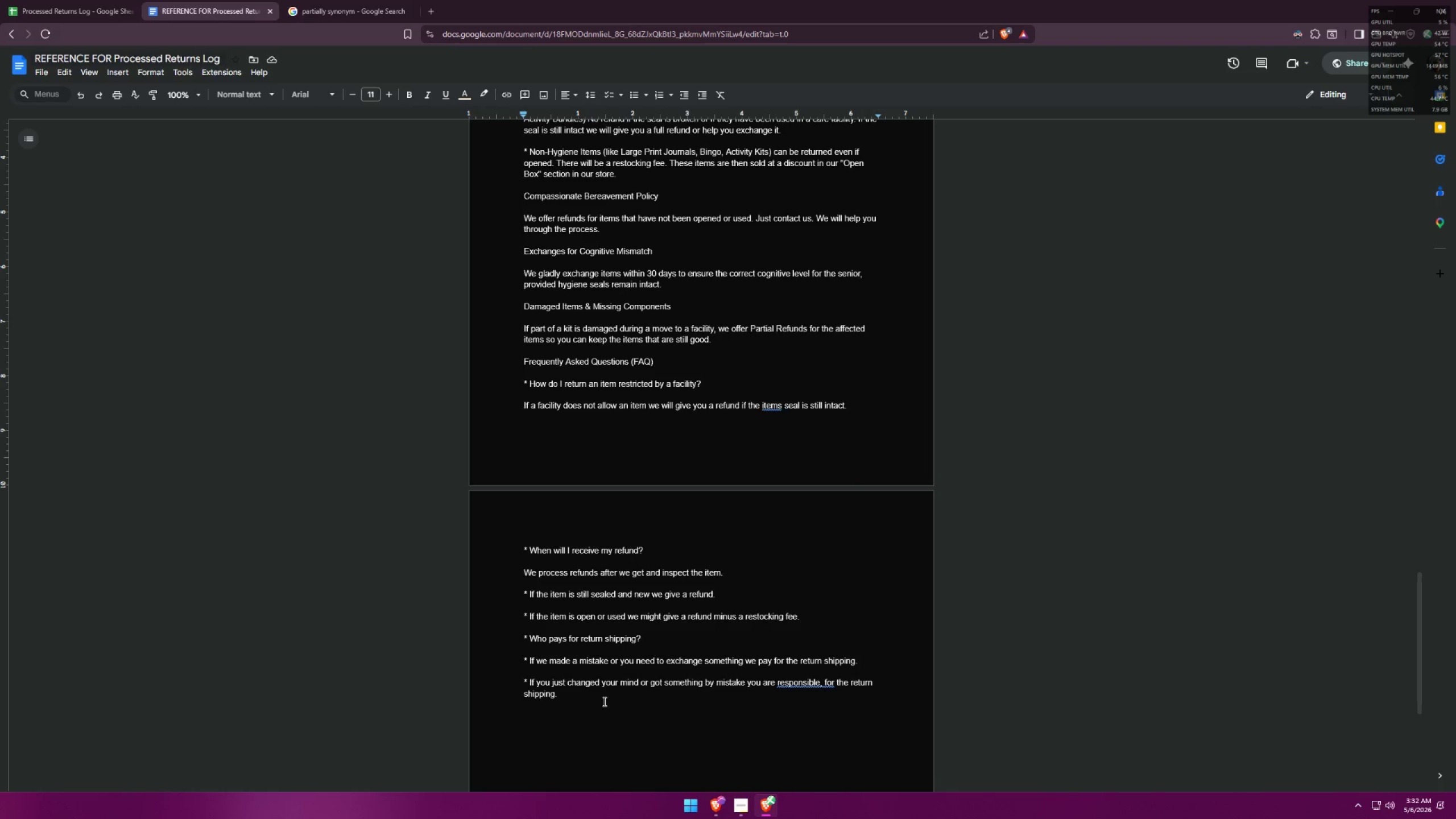 
wait(17.38)
 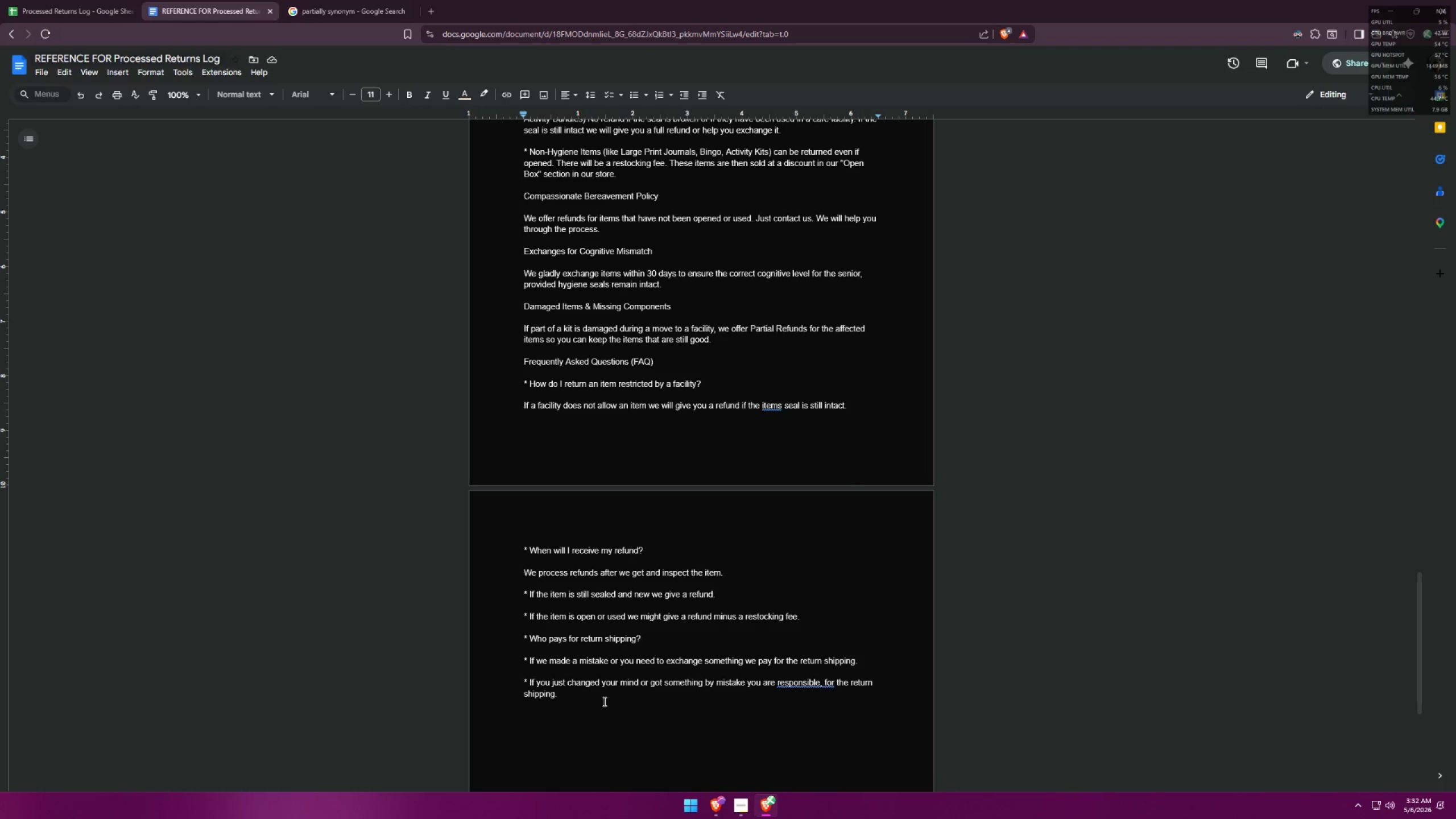 
left_click_drag(start_coordinate=[603, 699], to_coordinate=[518, 520])
 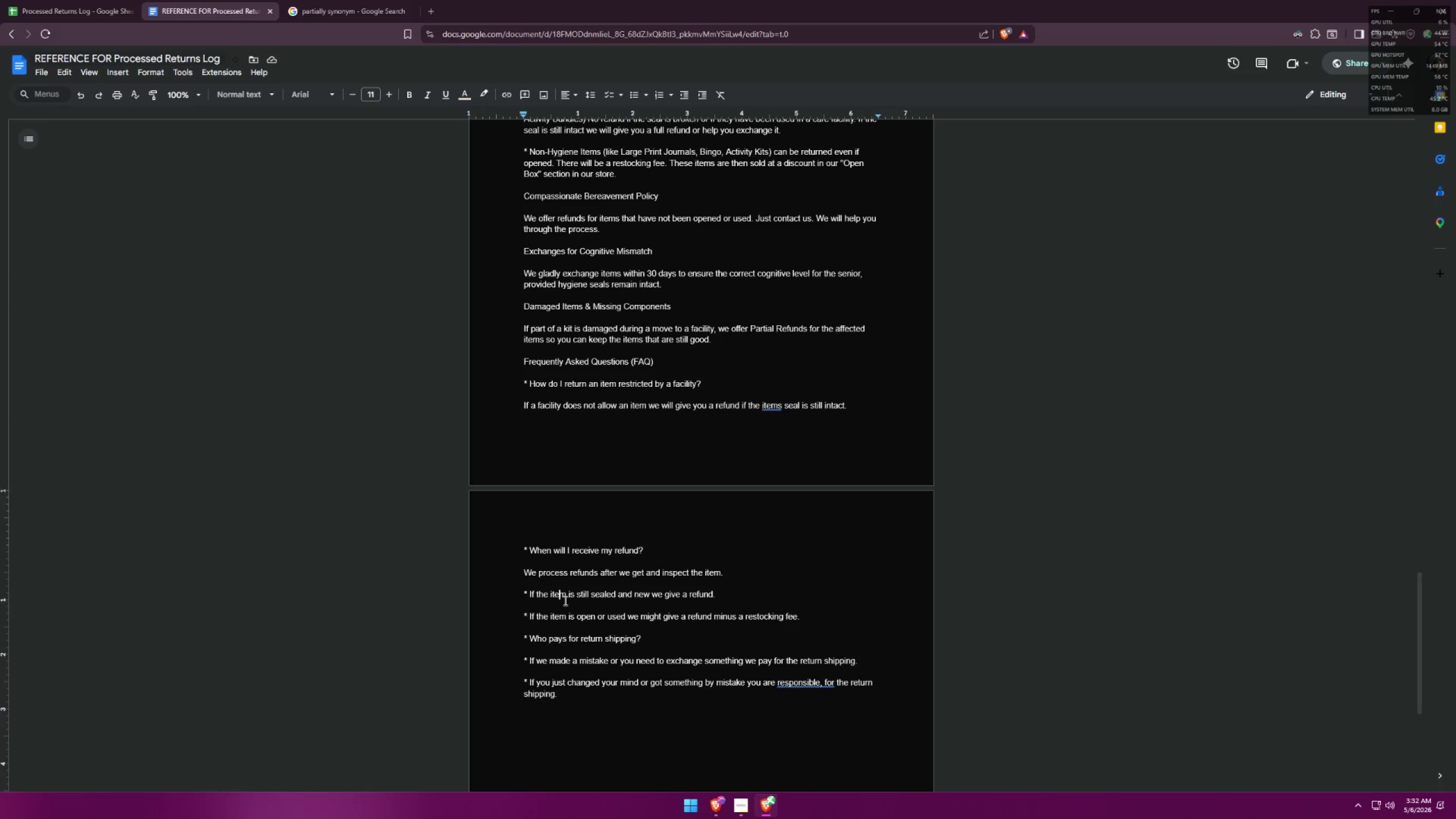 
scroll: coordinate [564, 661], scroll_direction: up, amount: 1.0
 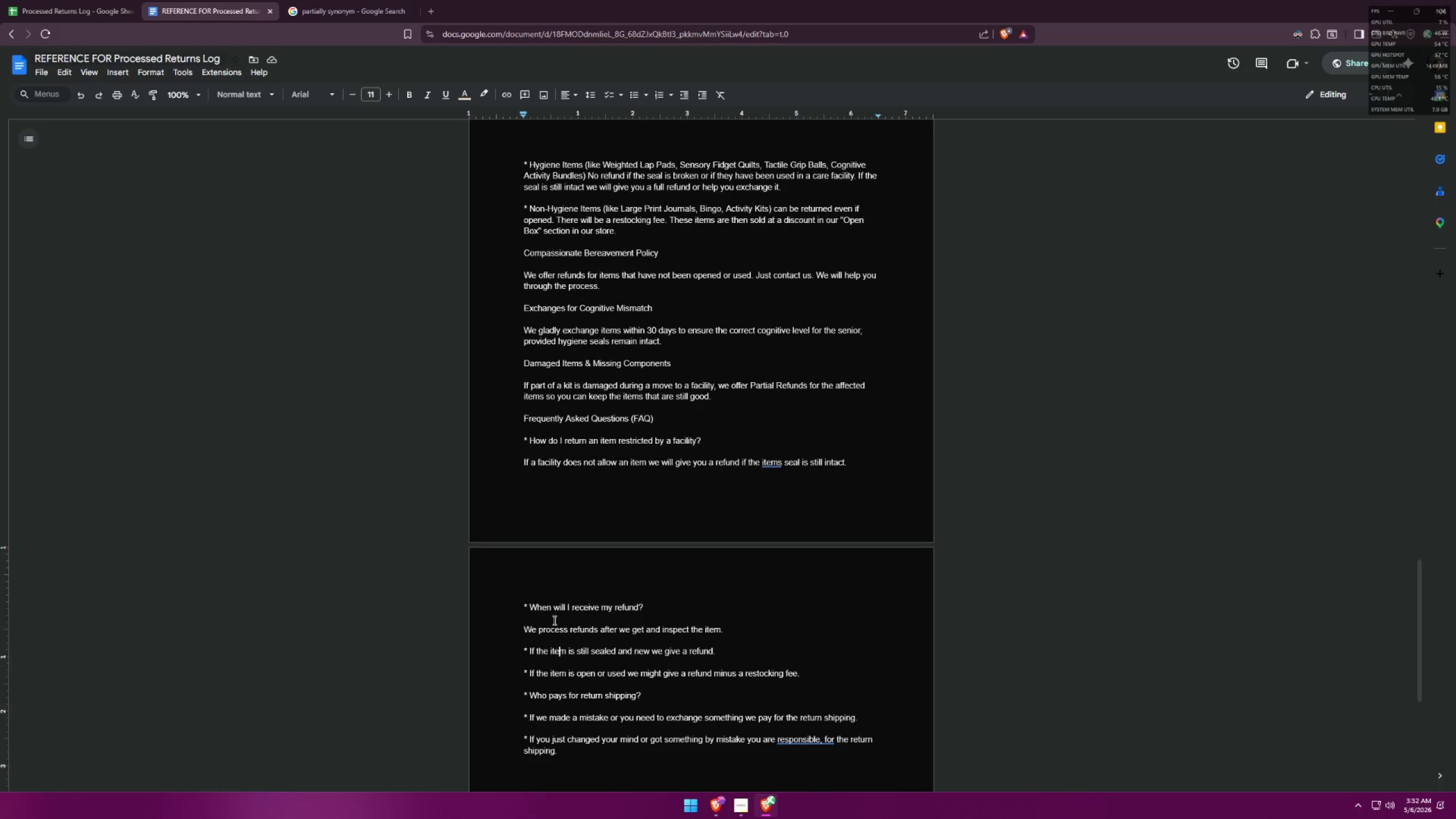 
scroll: coordinate [551, 625], scroll_direction: down, amount: 2.0
 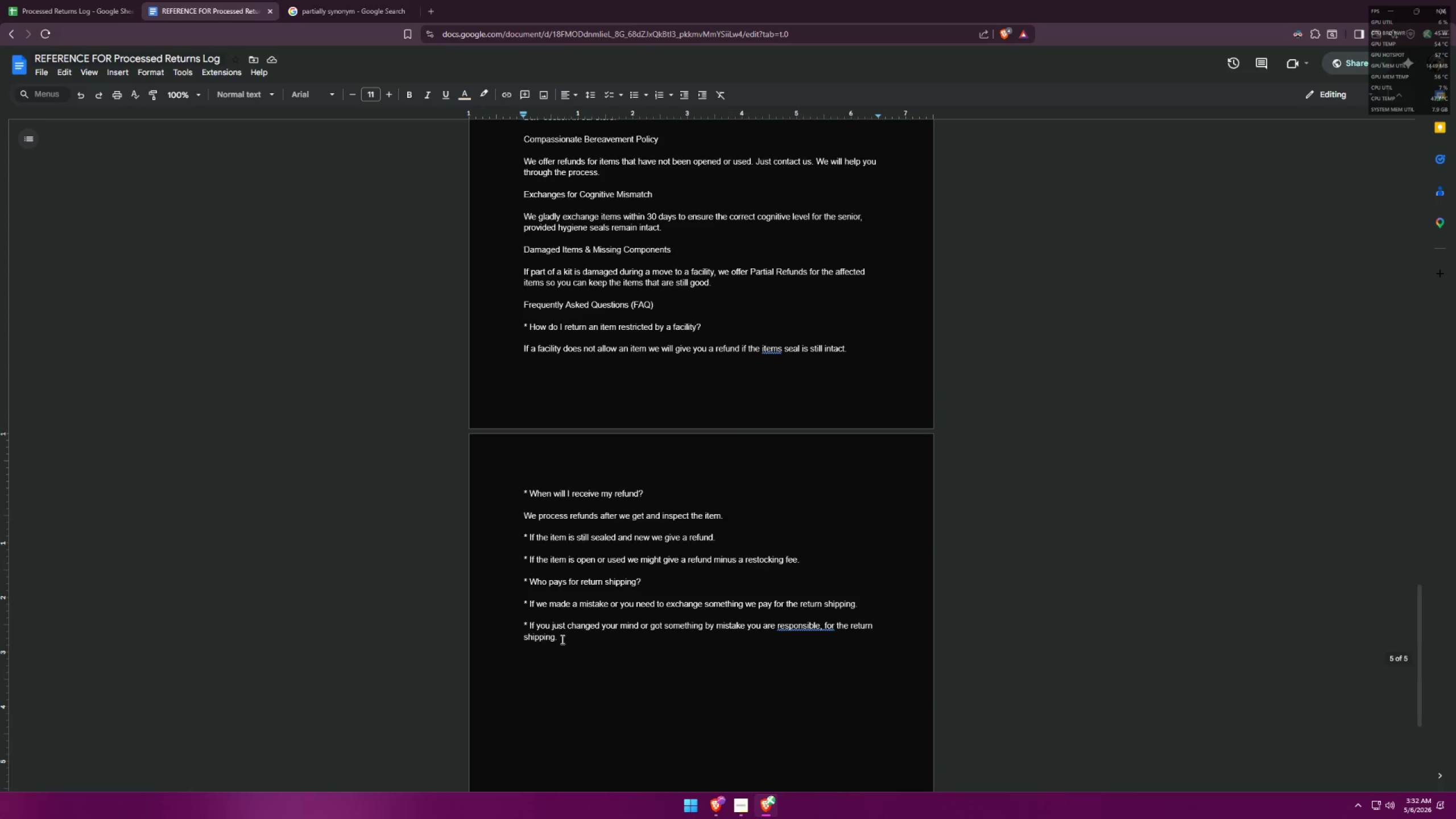 
left_click_drag(start_coordinate=[564, 639], to_coordinate=[521, 417])
 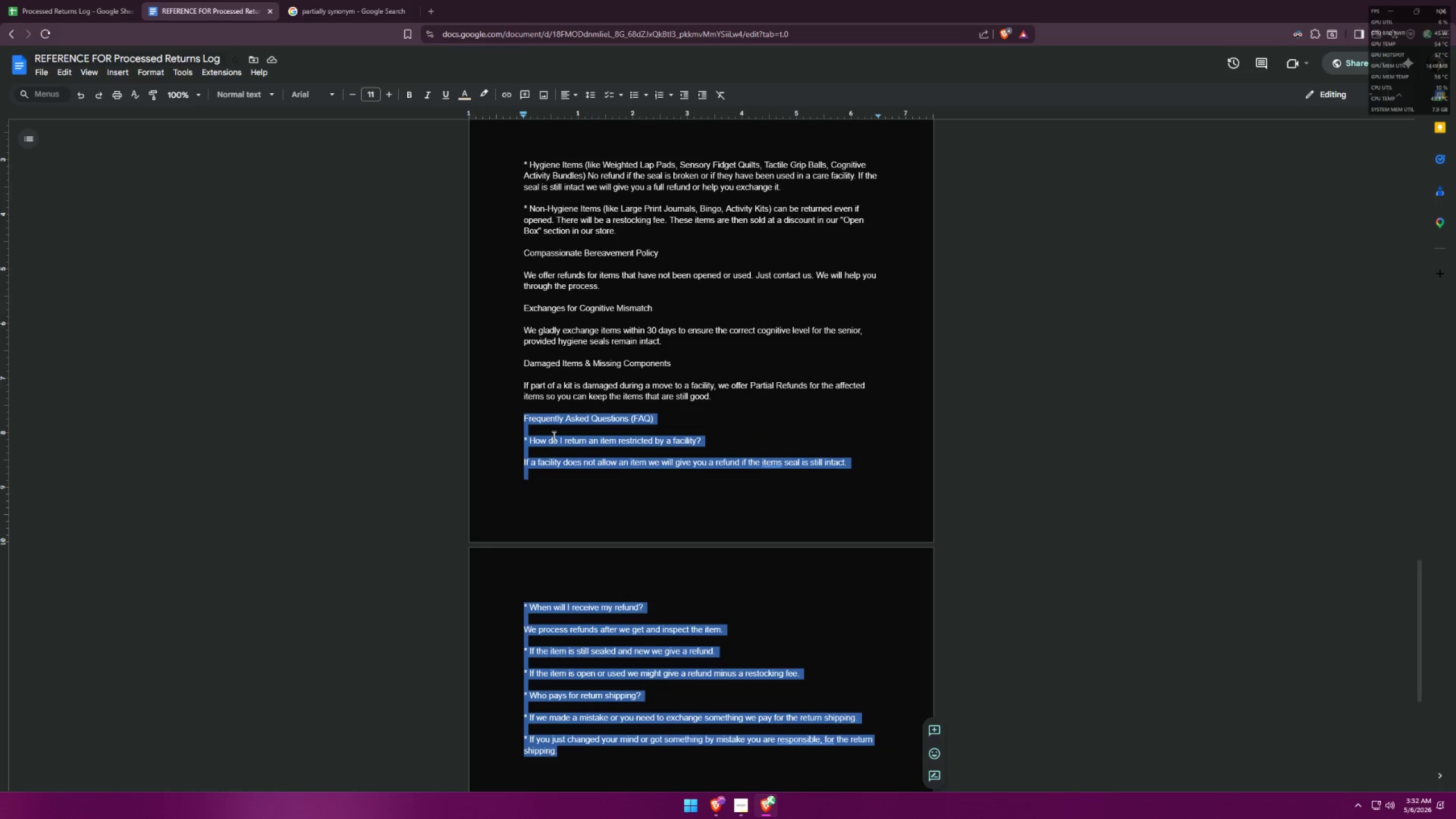 
scroll: coordinate [540, 409], scroll_direction: up, amount: 2.0
 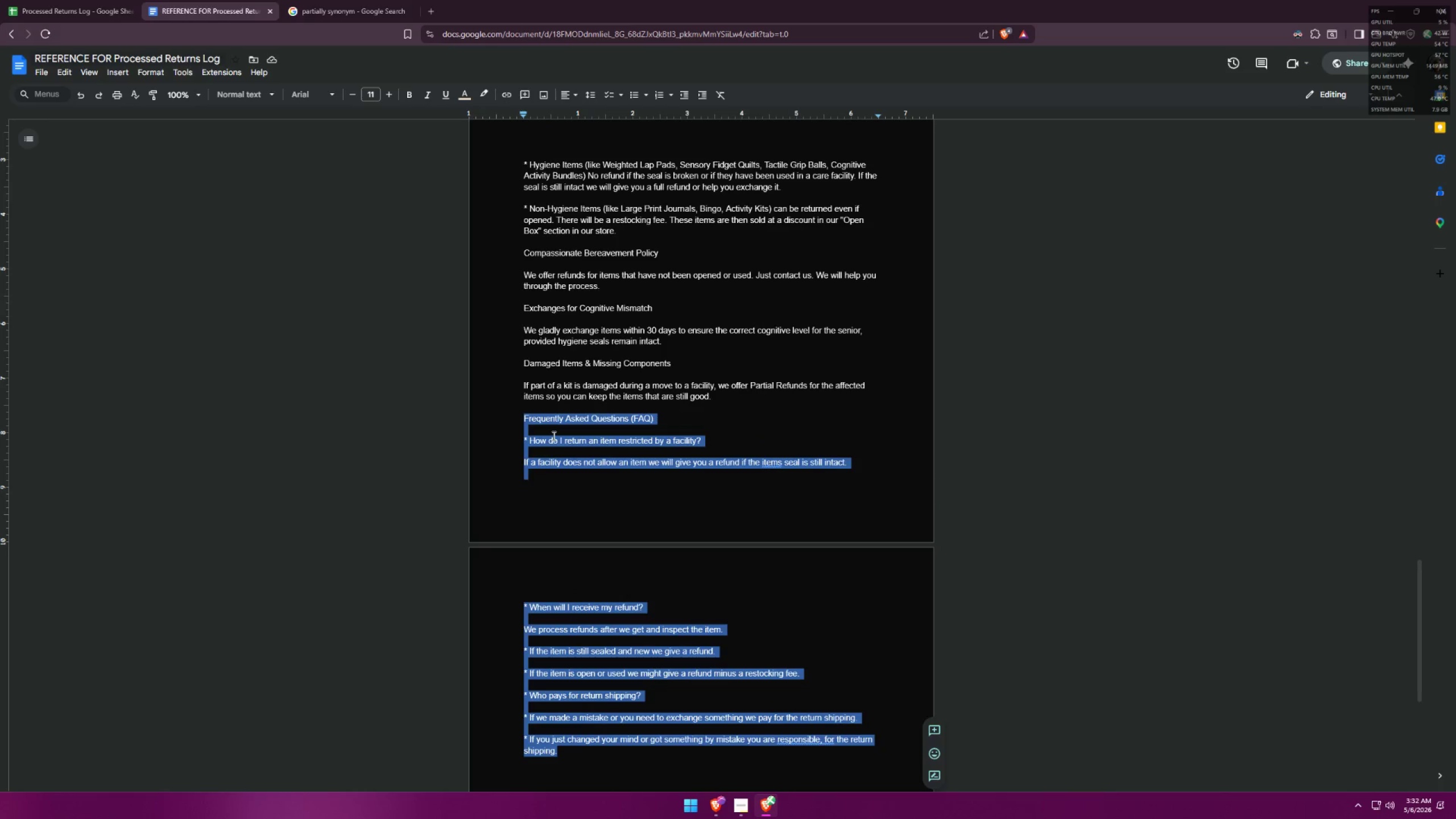 
key(Backspace)
 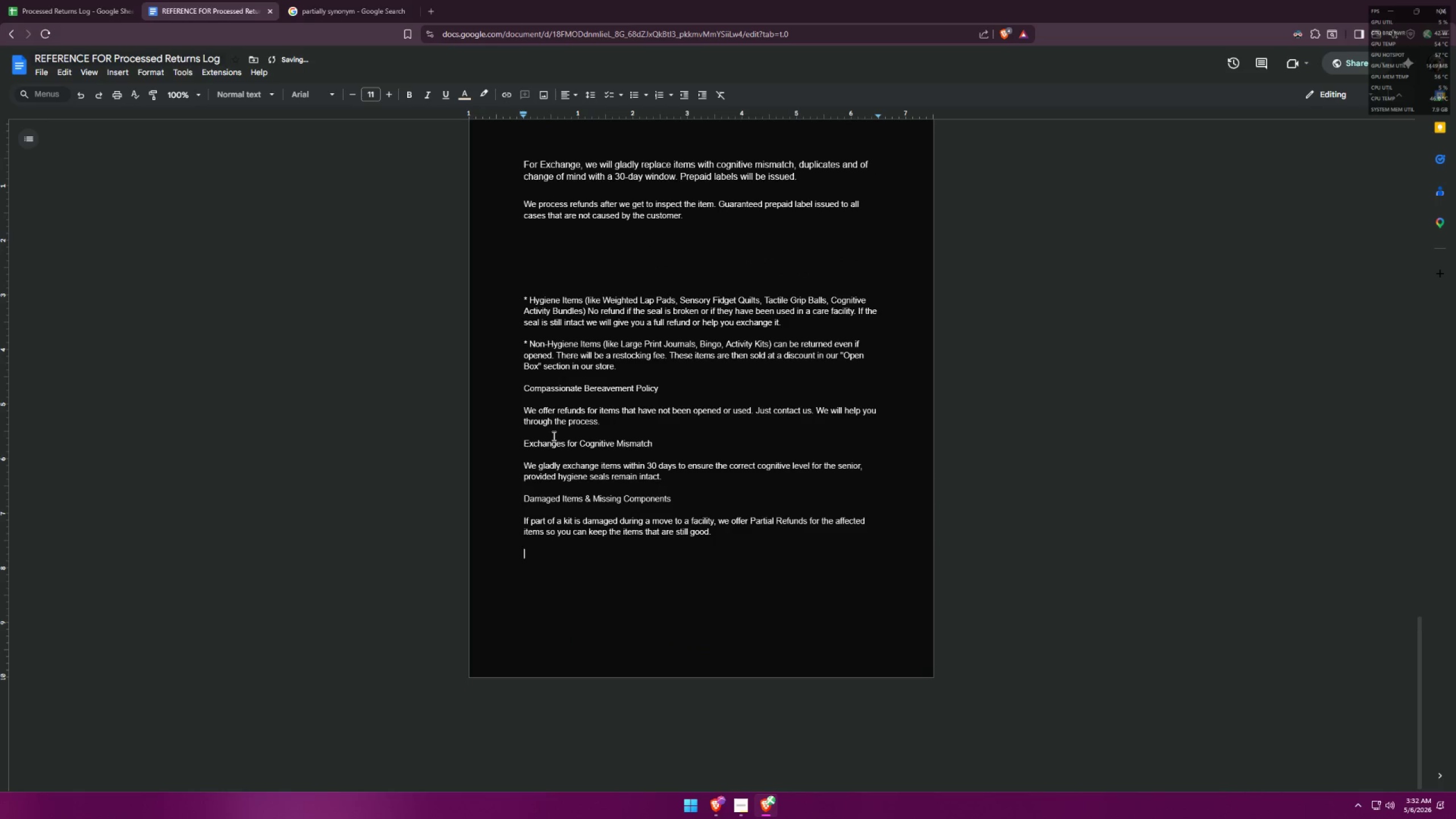 
key(Backspace)
 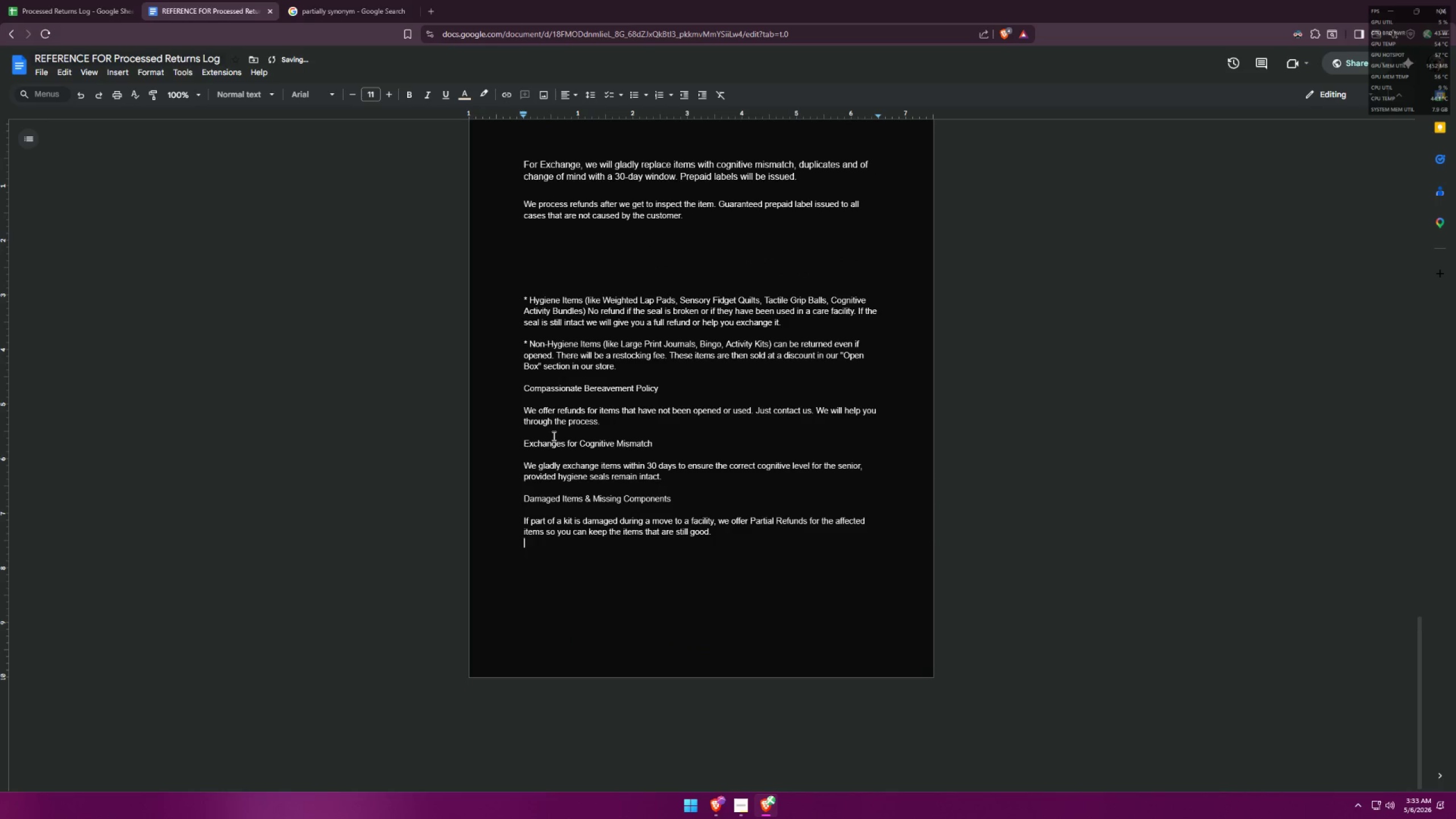 
key(Backspace)
 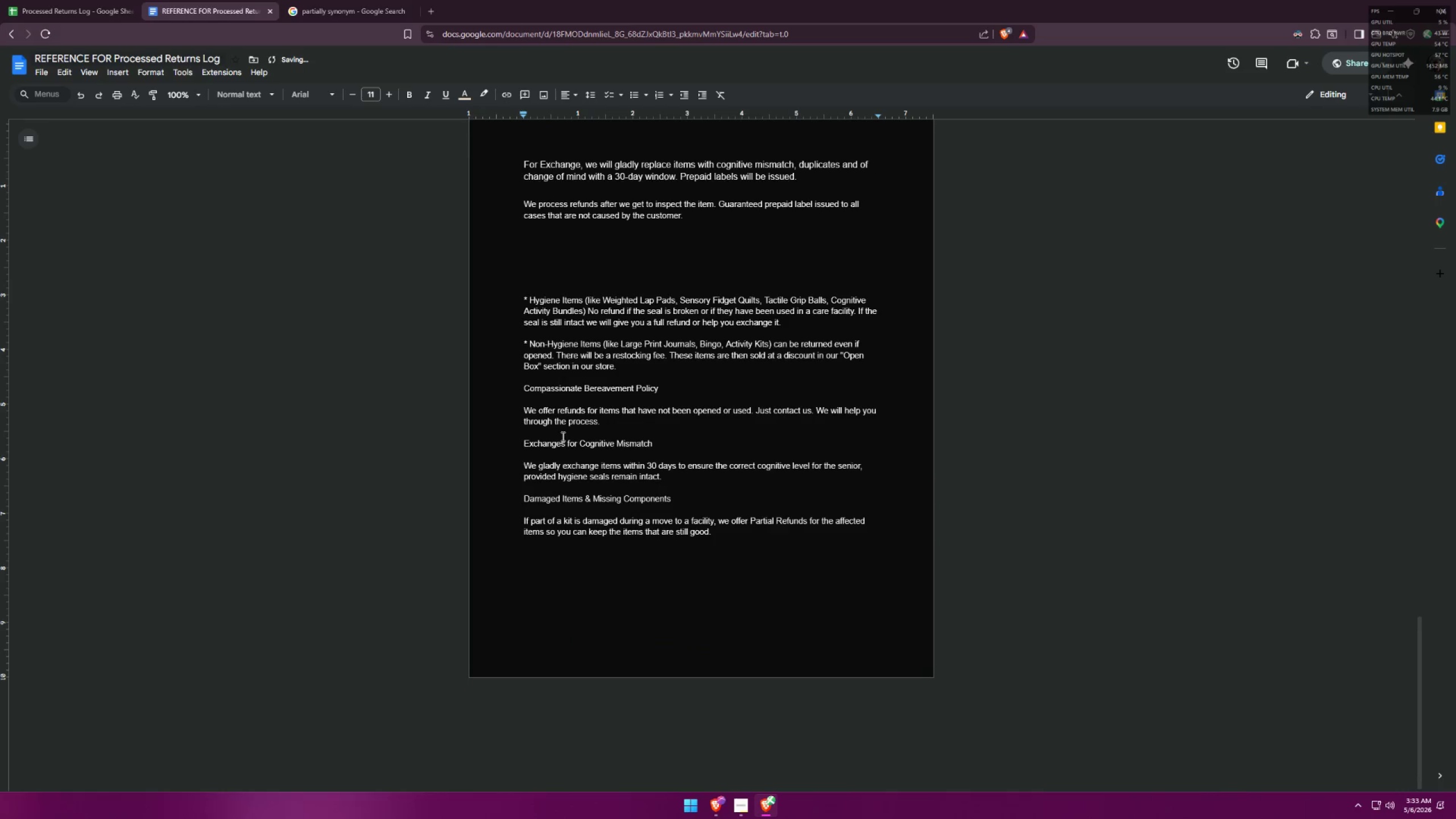 
scroll: coordinate [621, 443], scroll_direction: up, amount: 1.0
 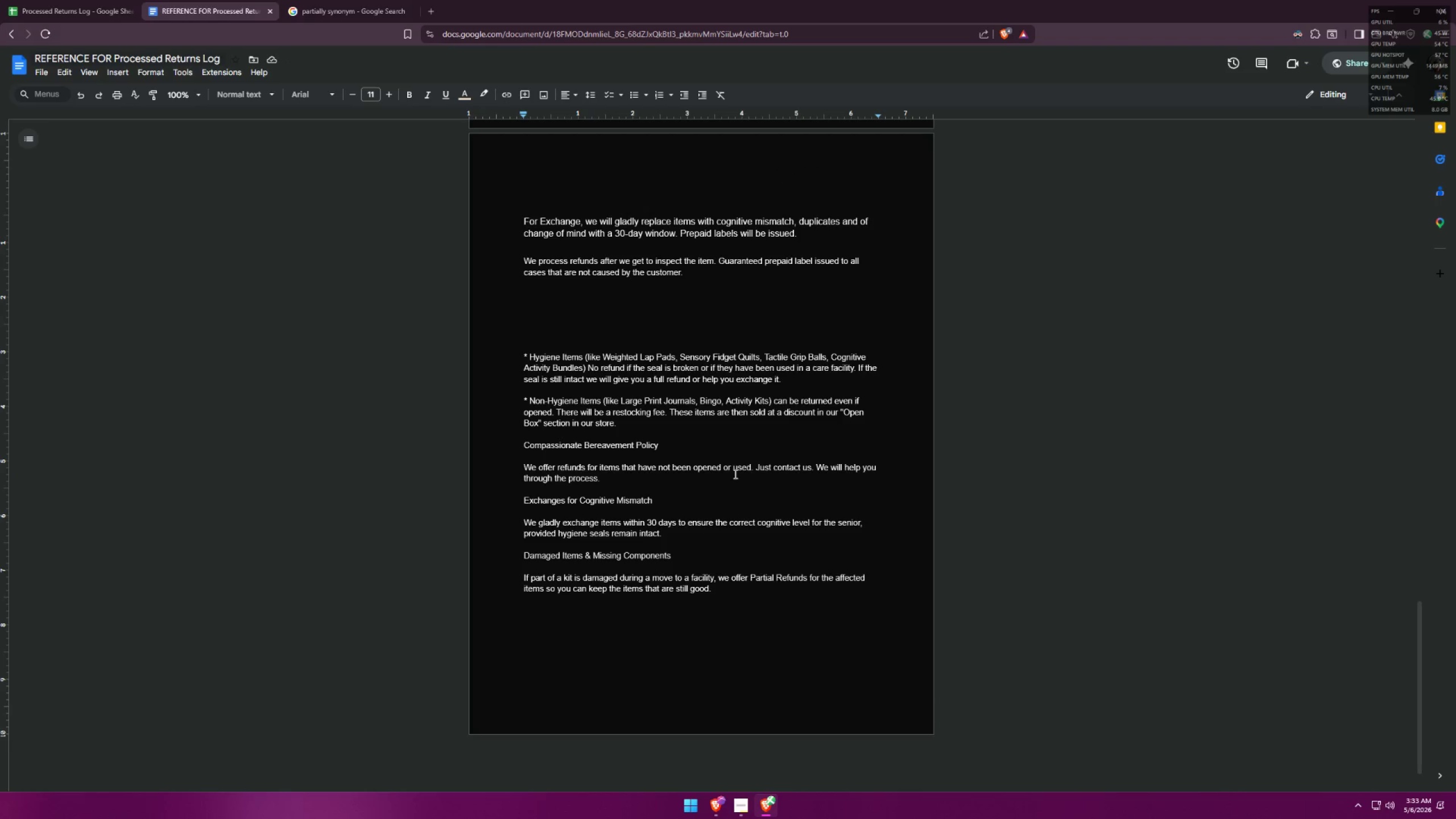 
wait(11.22)
 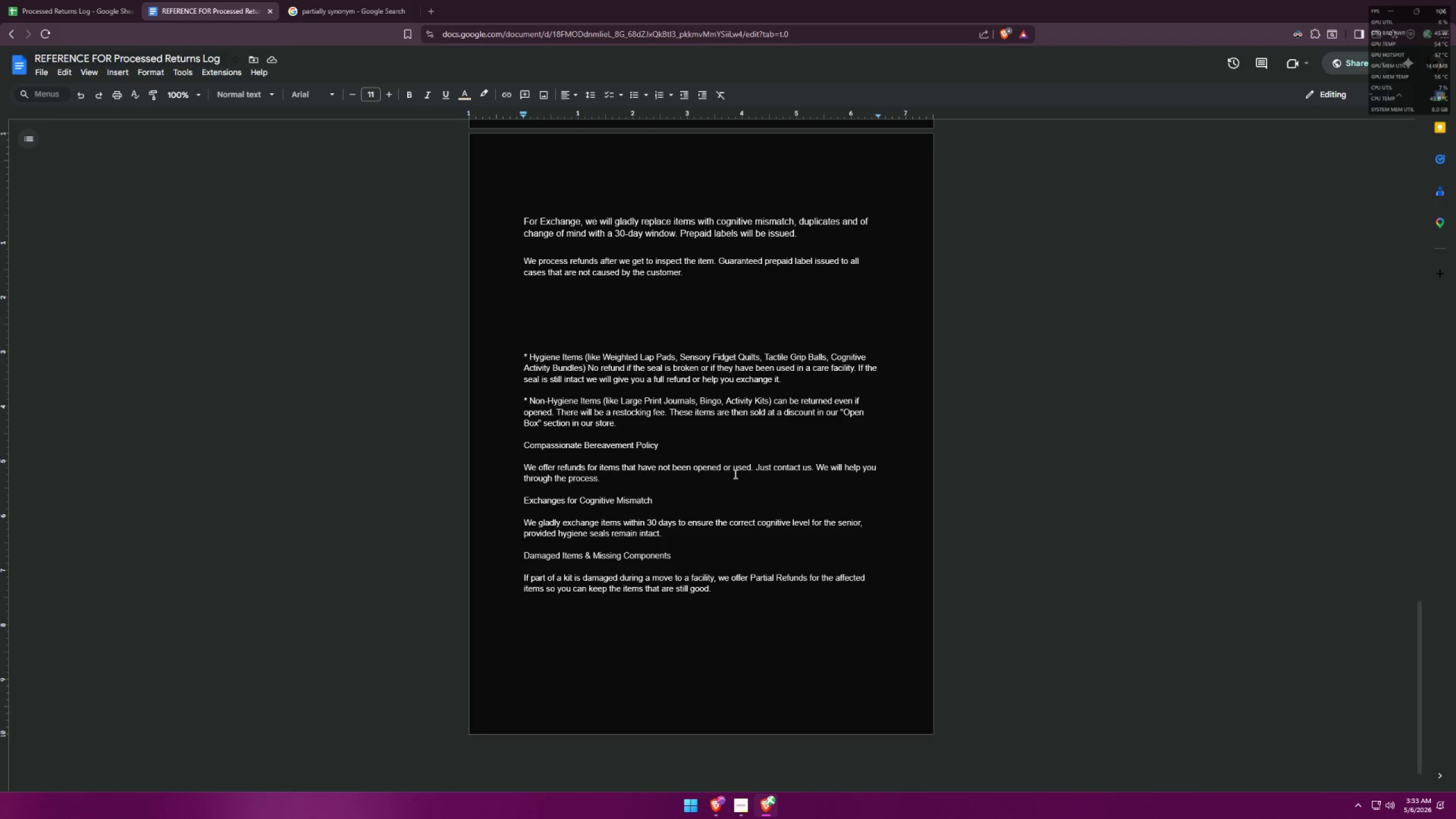 
left_click_drag(start_coordinate=[661, 488], to_coordinate=[514, 449])
 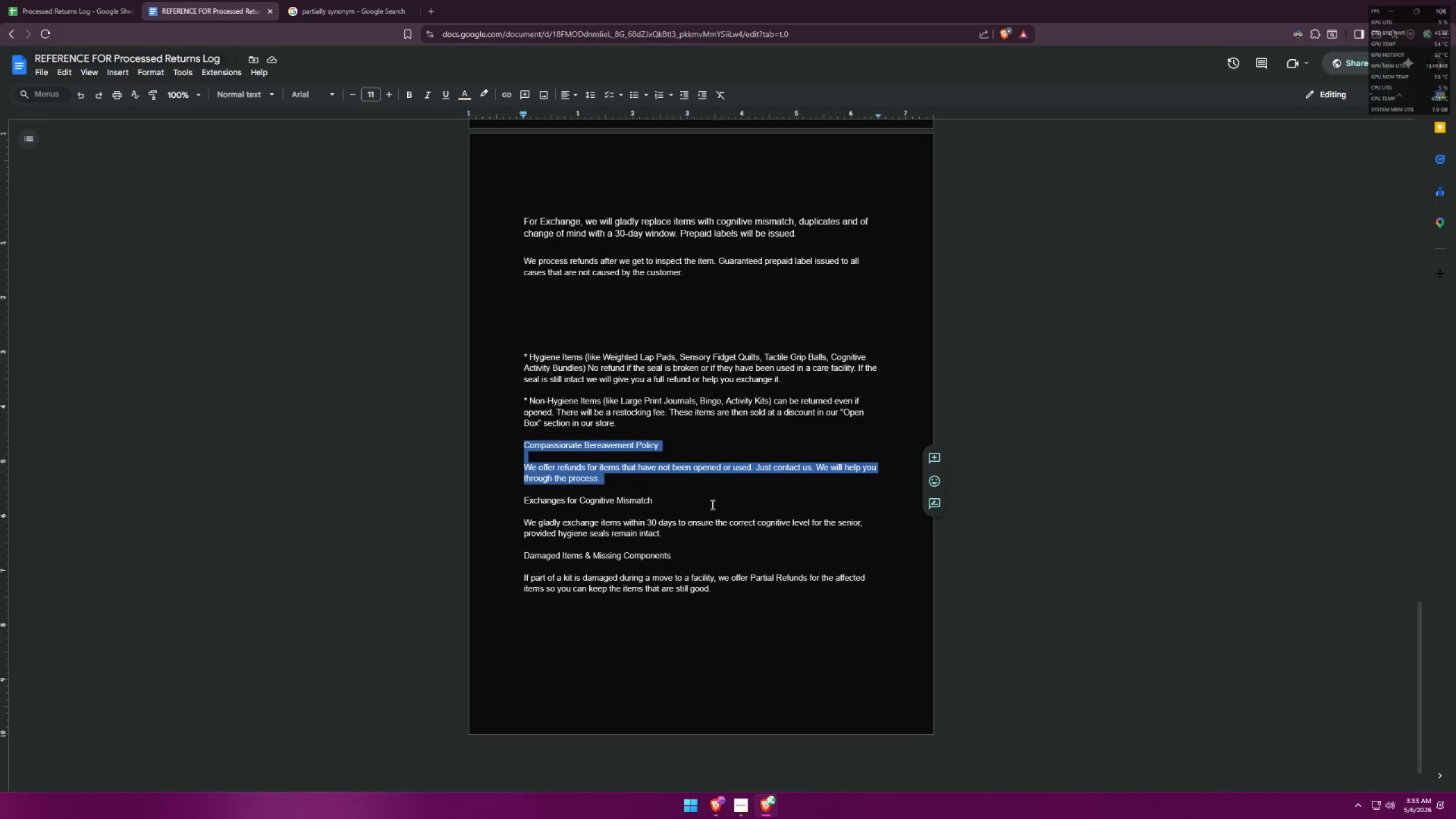 
scroll: coordinate [721, 507], scroll_direction: up, amount: 1.0
 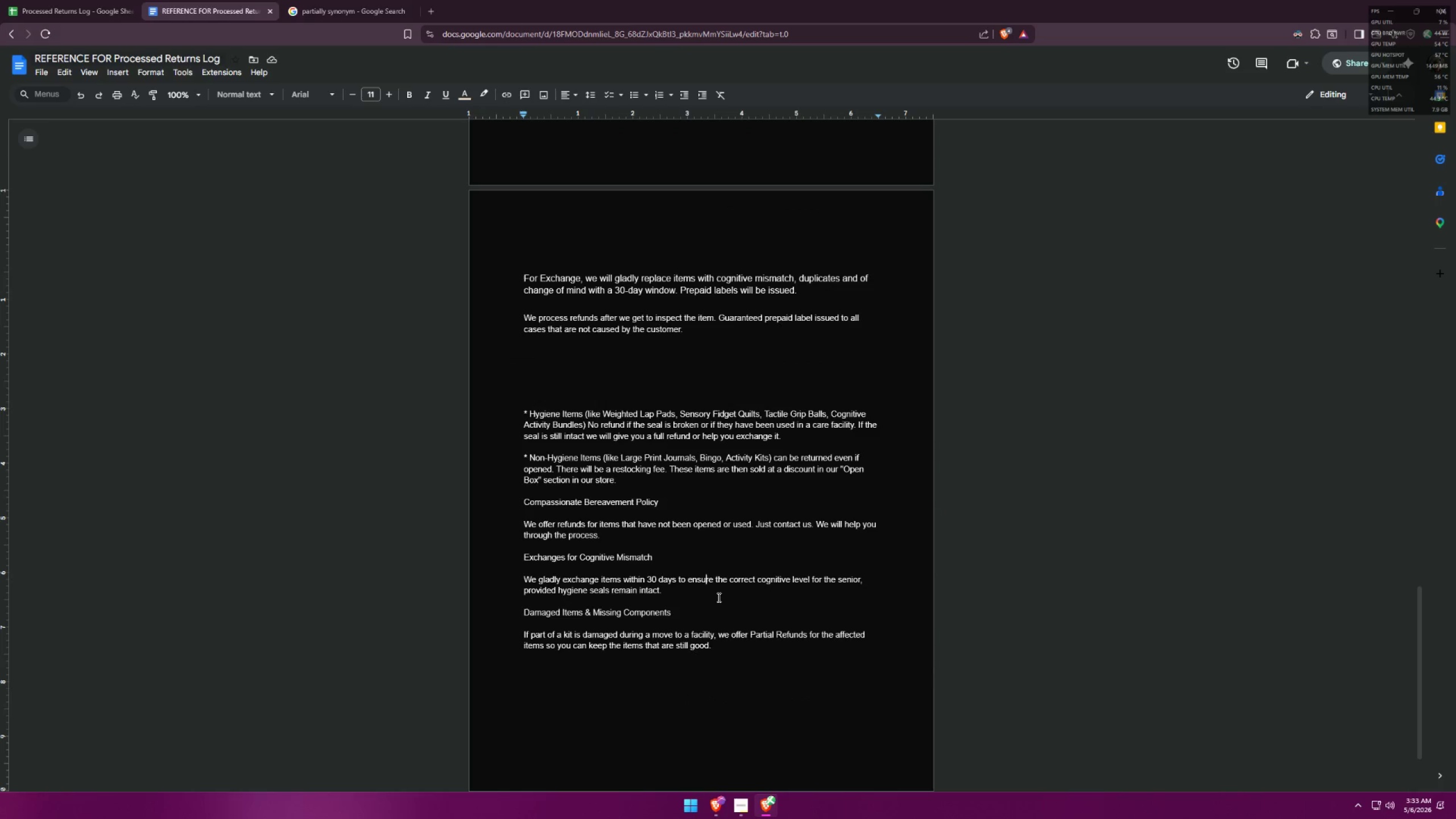 
left_click([712, 601])
 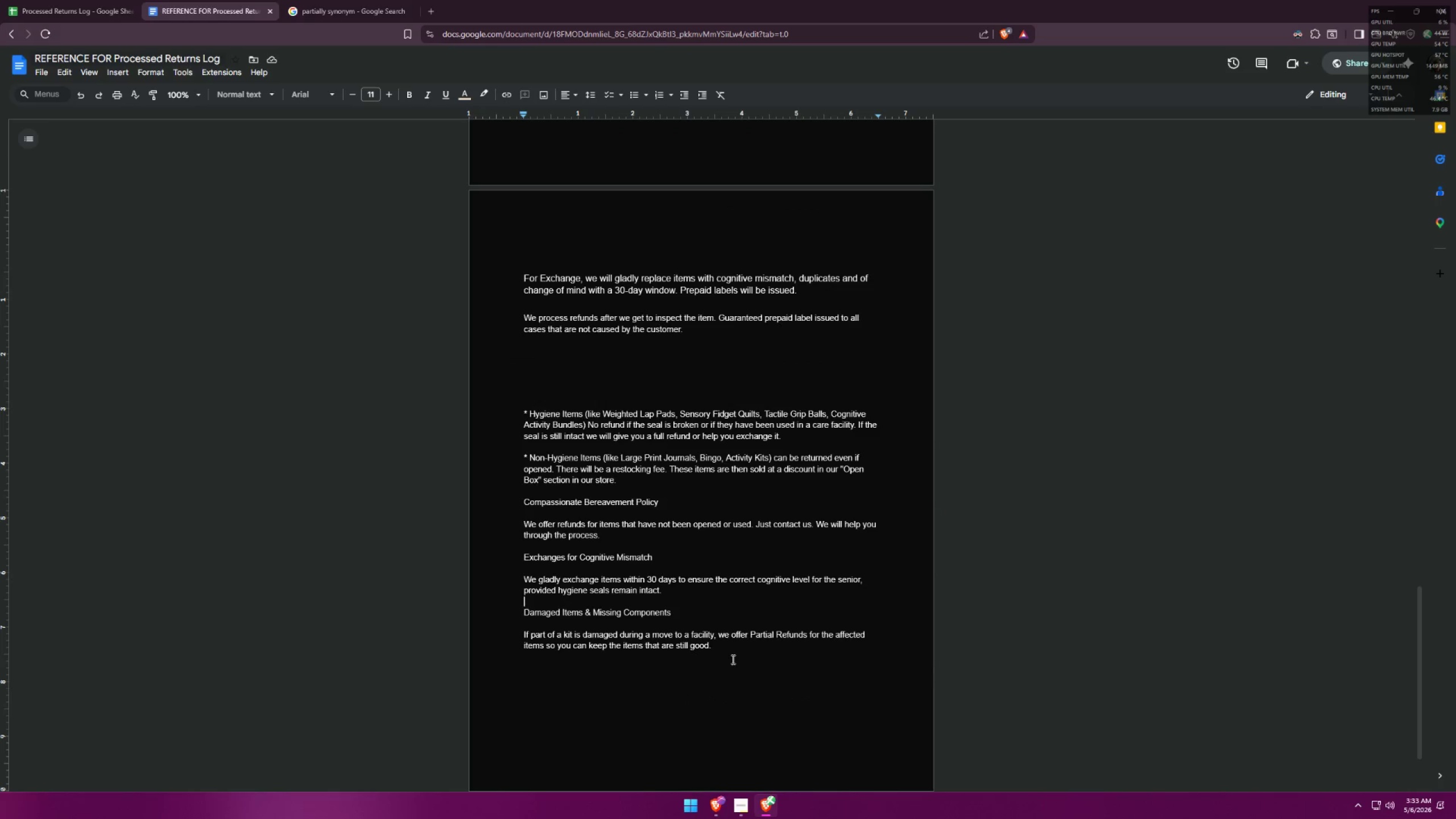 
left_click_drag(start_coordinate=[732, 657], to_coordinate=[522, 404])
 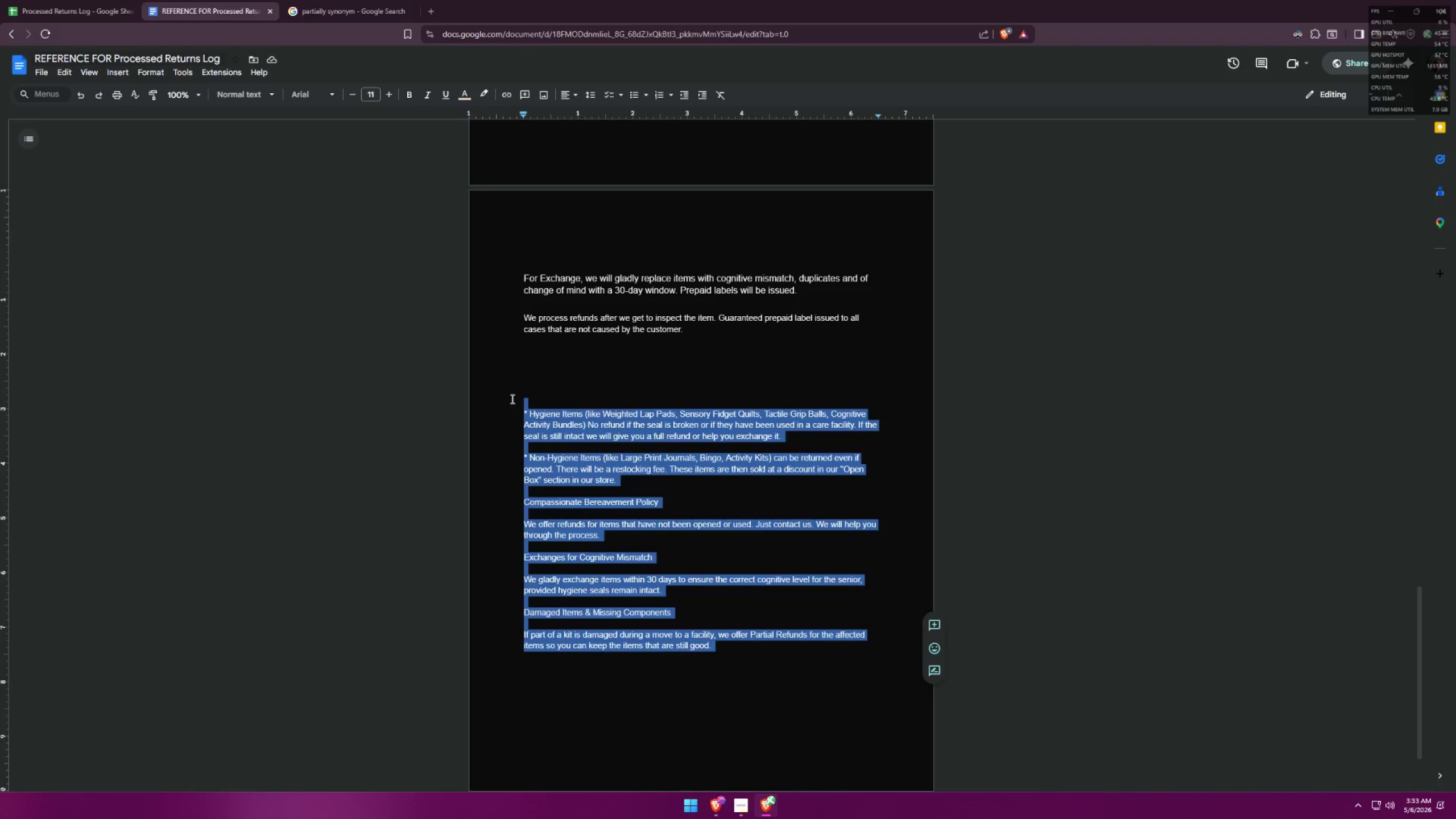 
key(Backspace)
 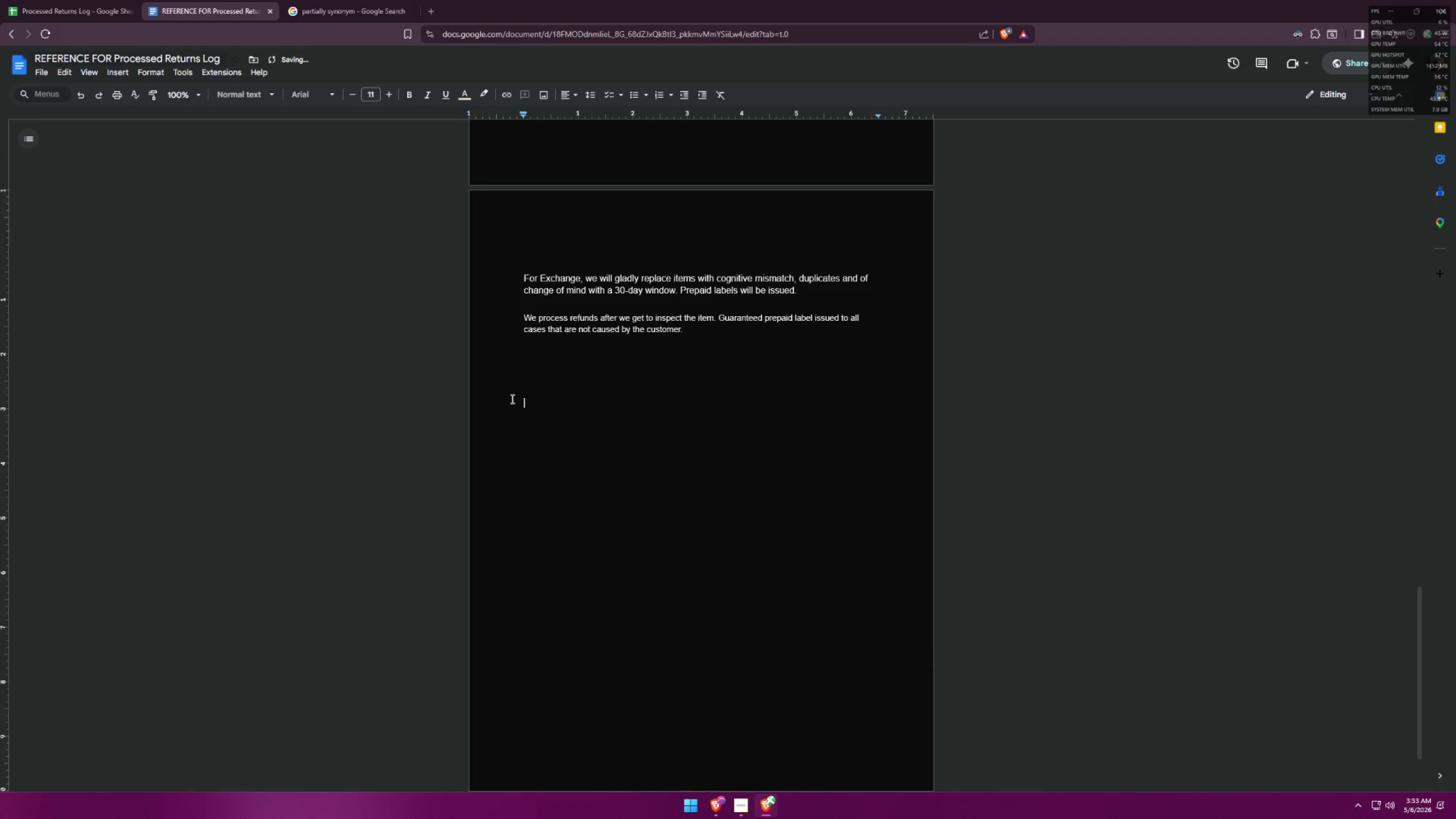 
key(Backspace)
 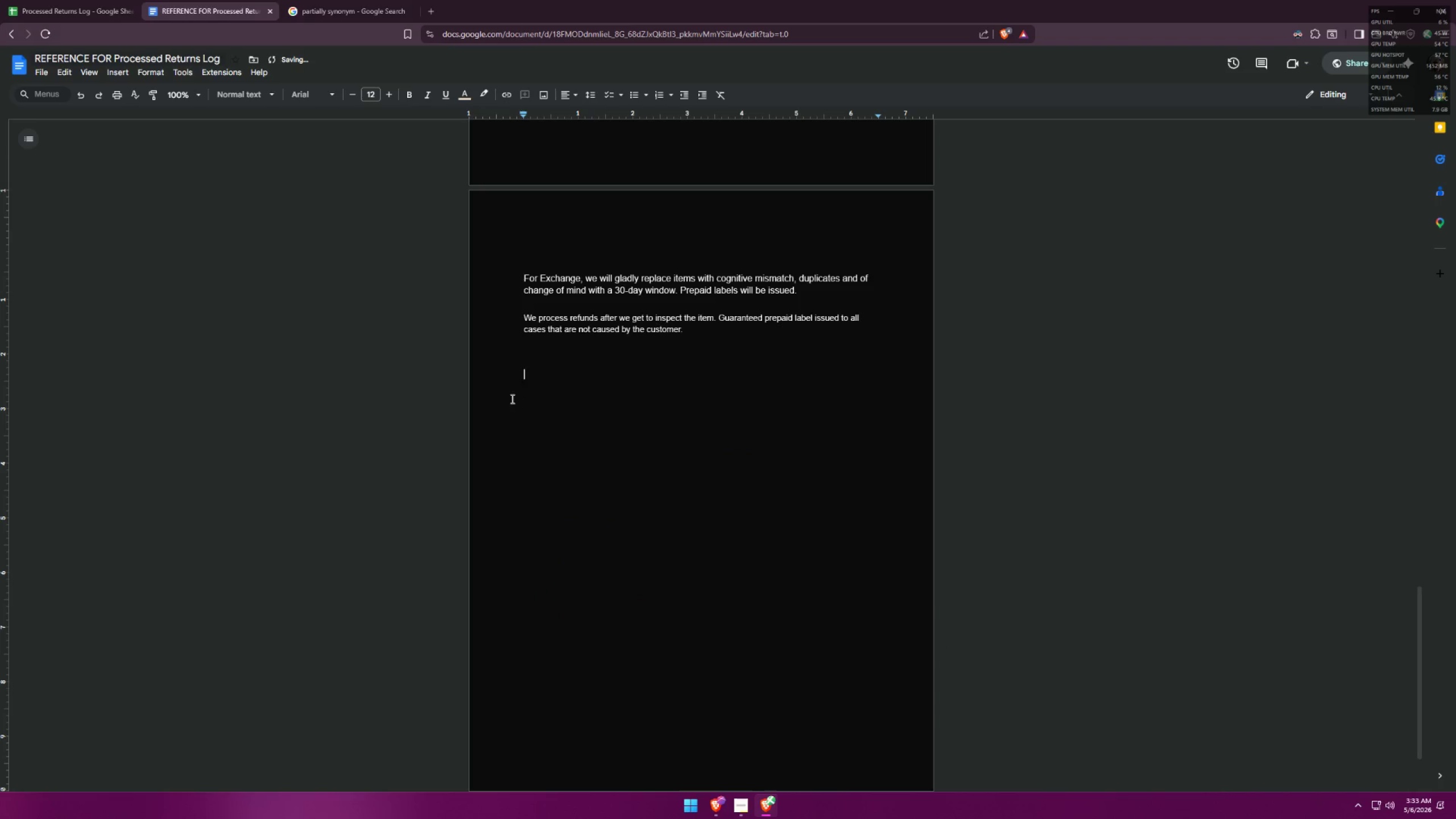 
key(Backspace)
 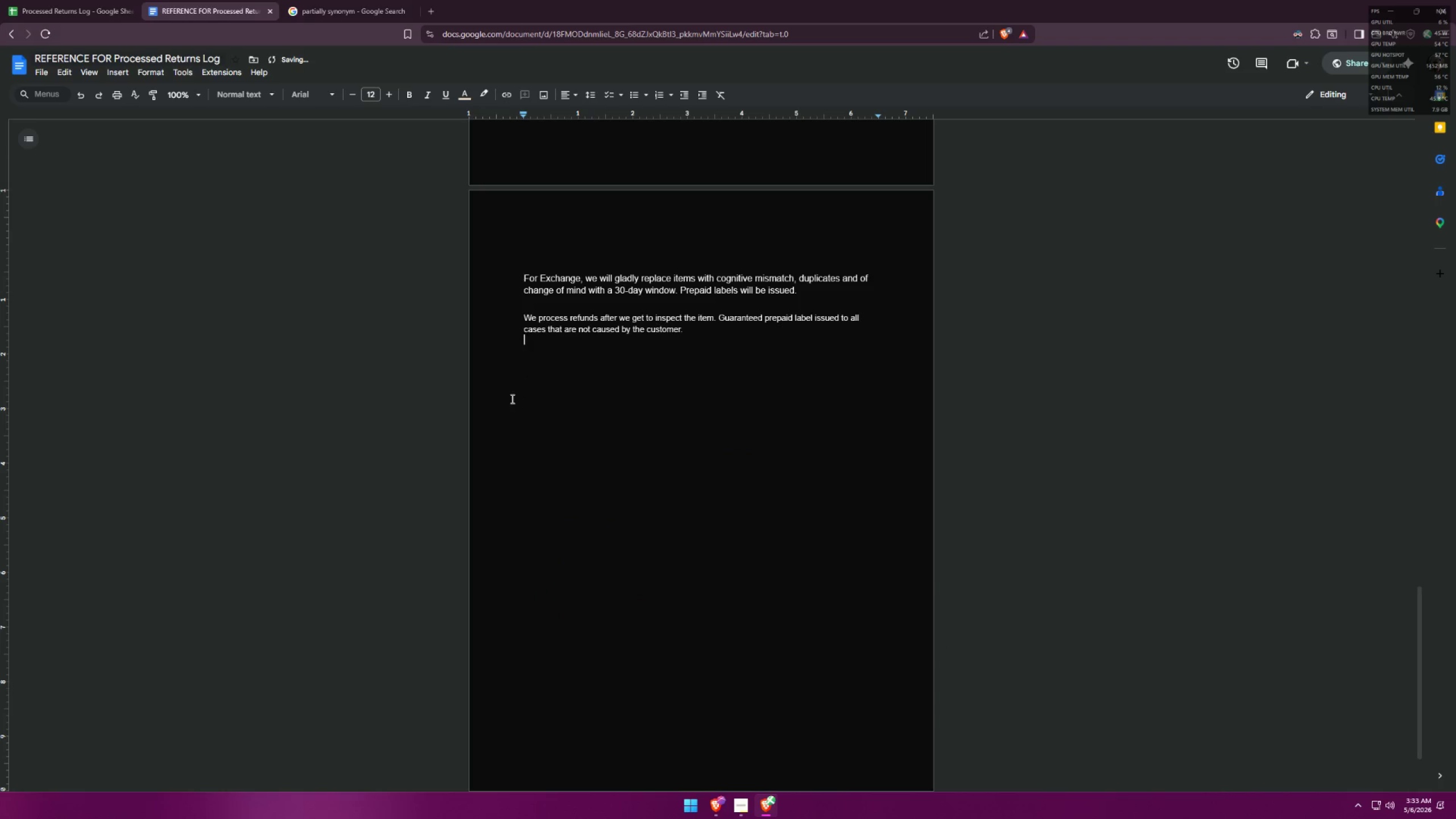 
key(Backspace)
 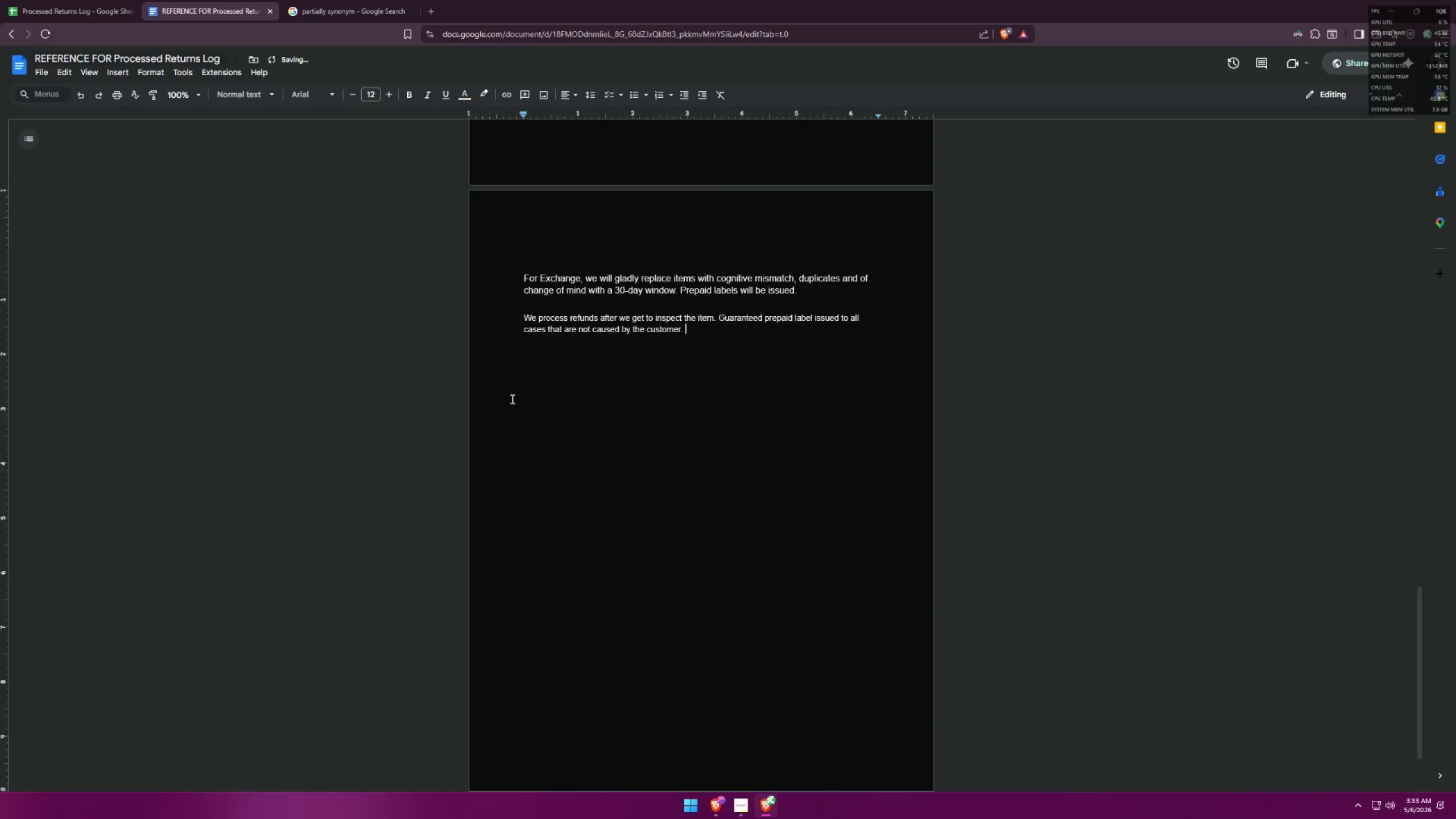 
scroll: coordinate [514, 364], scroll_direction: up, amount: 7.0
 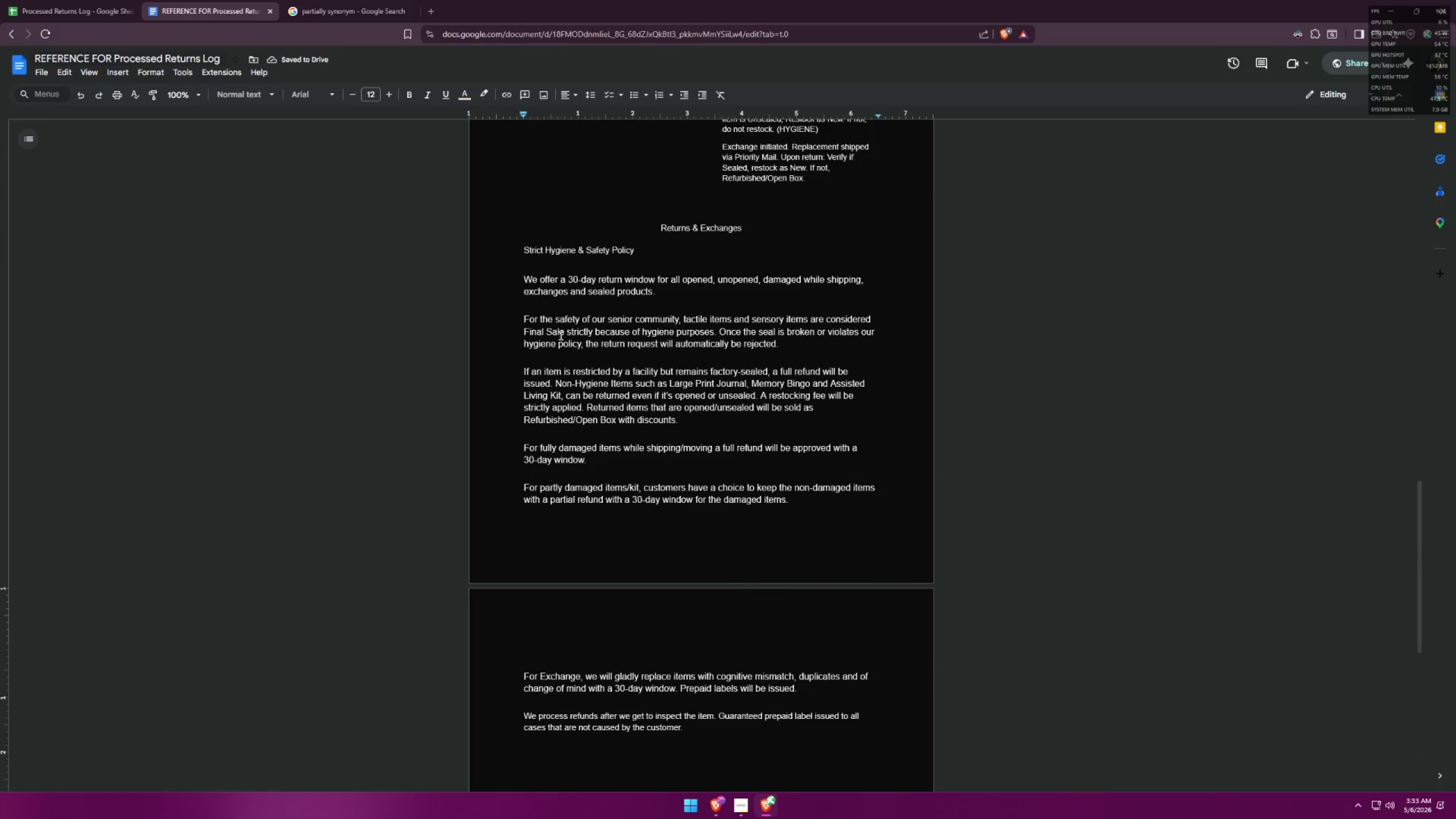 
left_click_drag(start_coordinate=[660, 255], to_coordinate=[484, 245])
 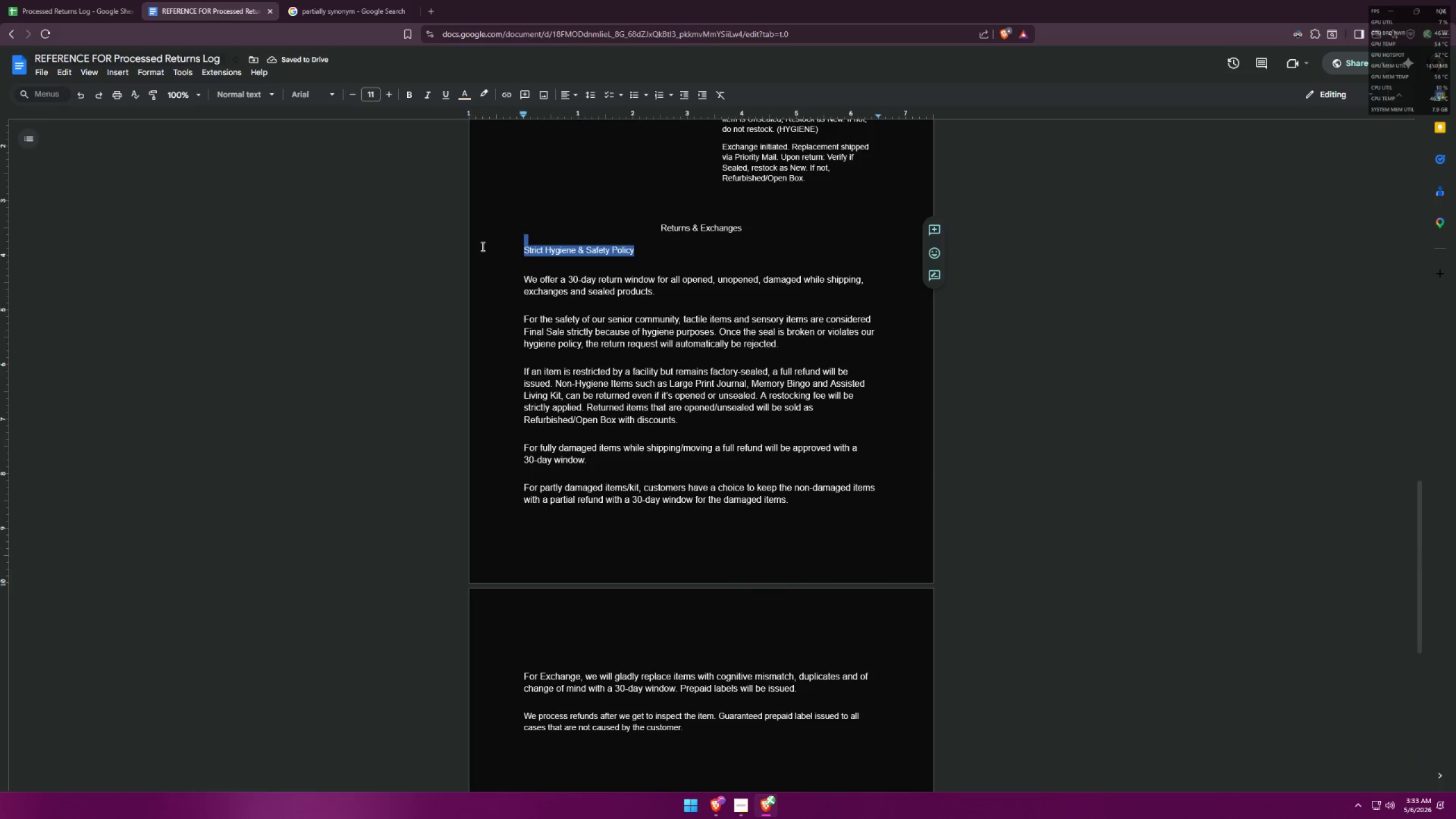 
key(F12)
 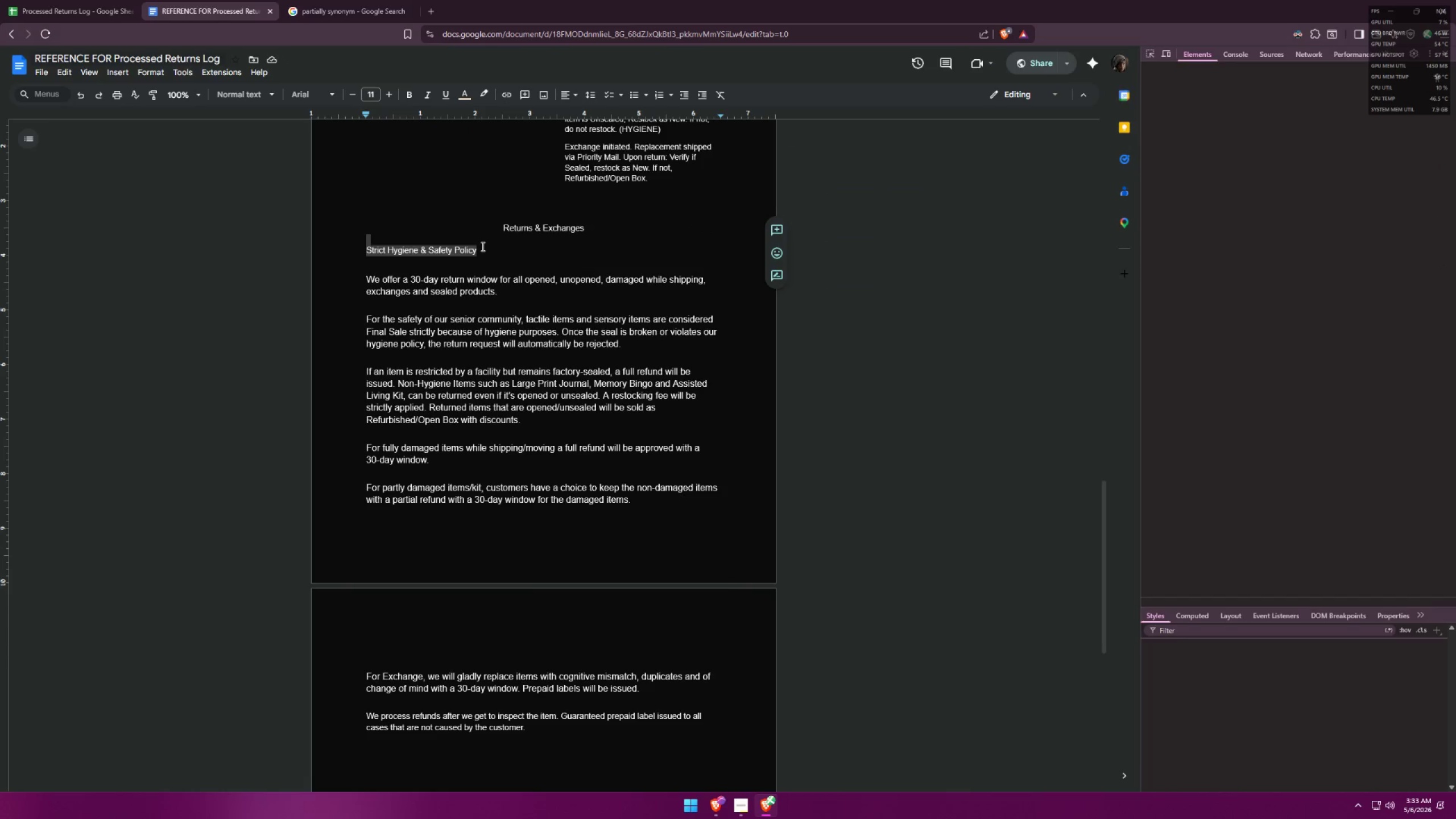 
key(F12)
 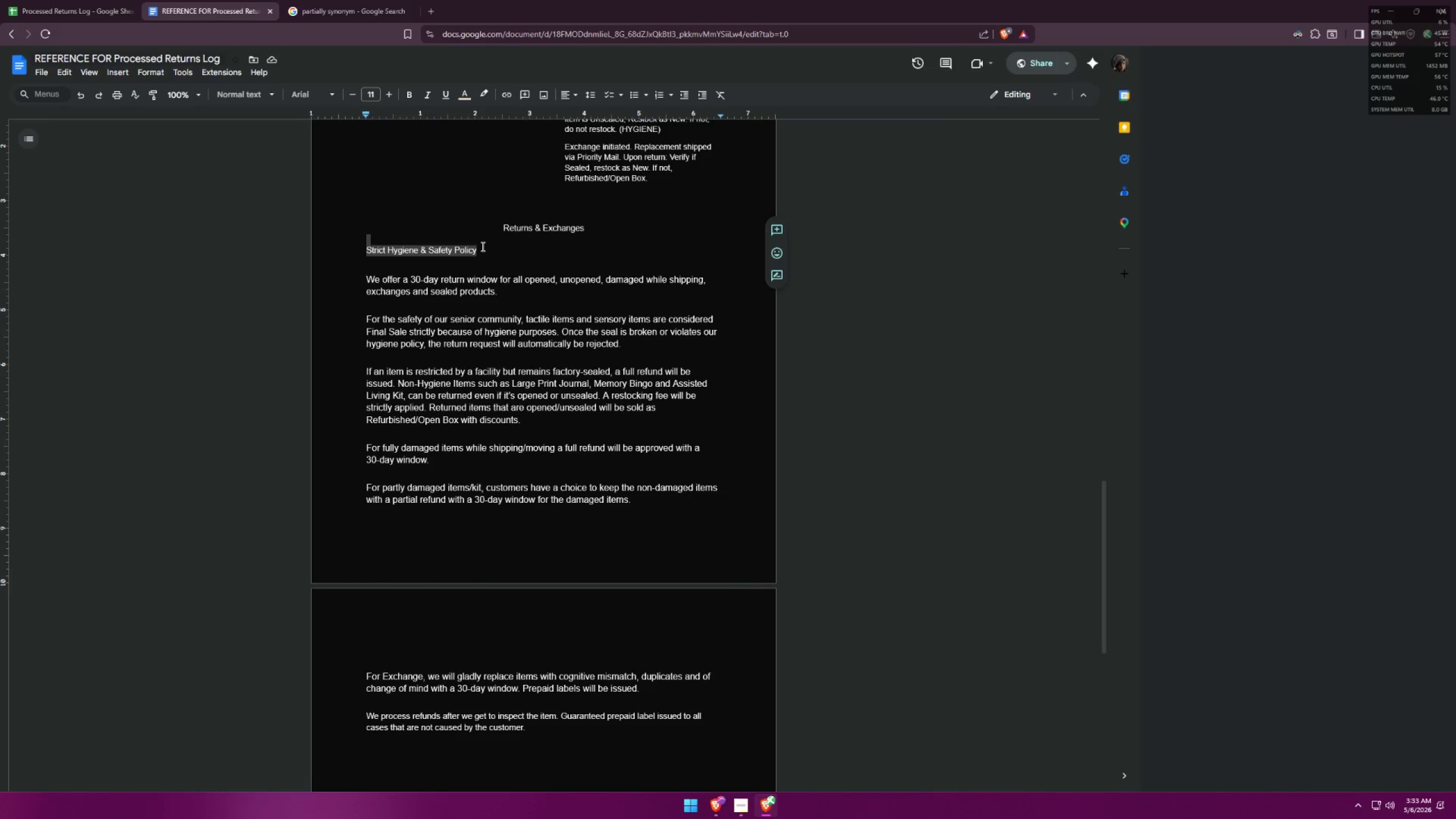 
key(F12)
 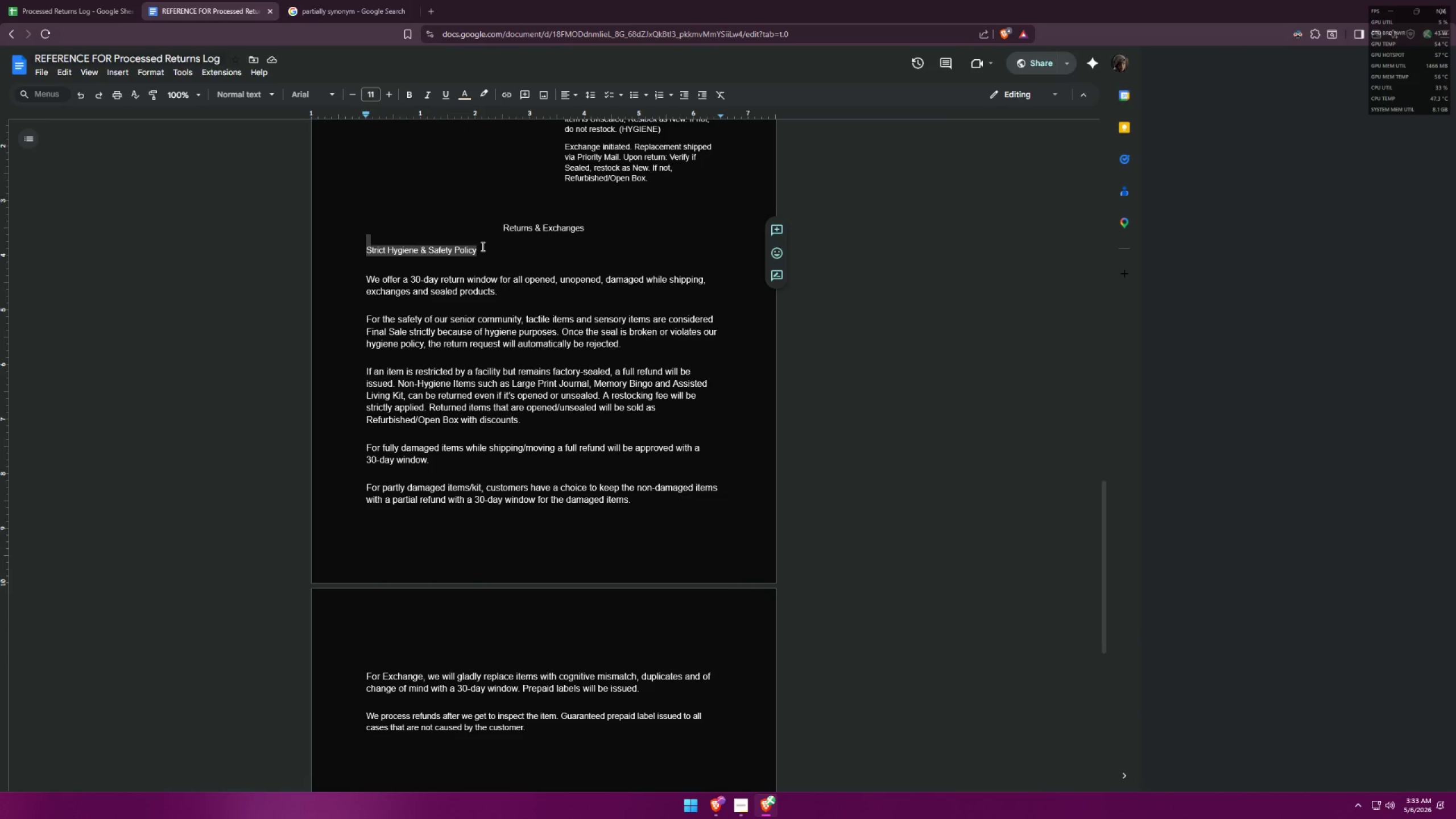 
key(F12)